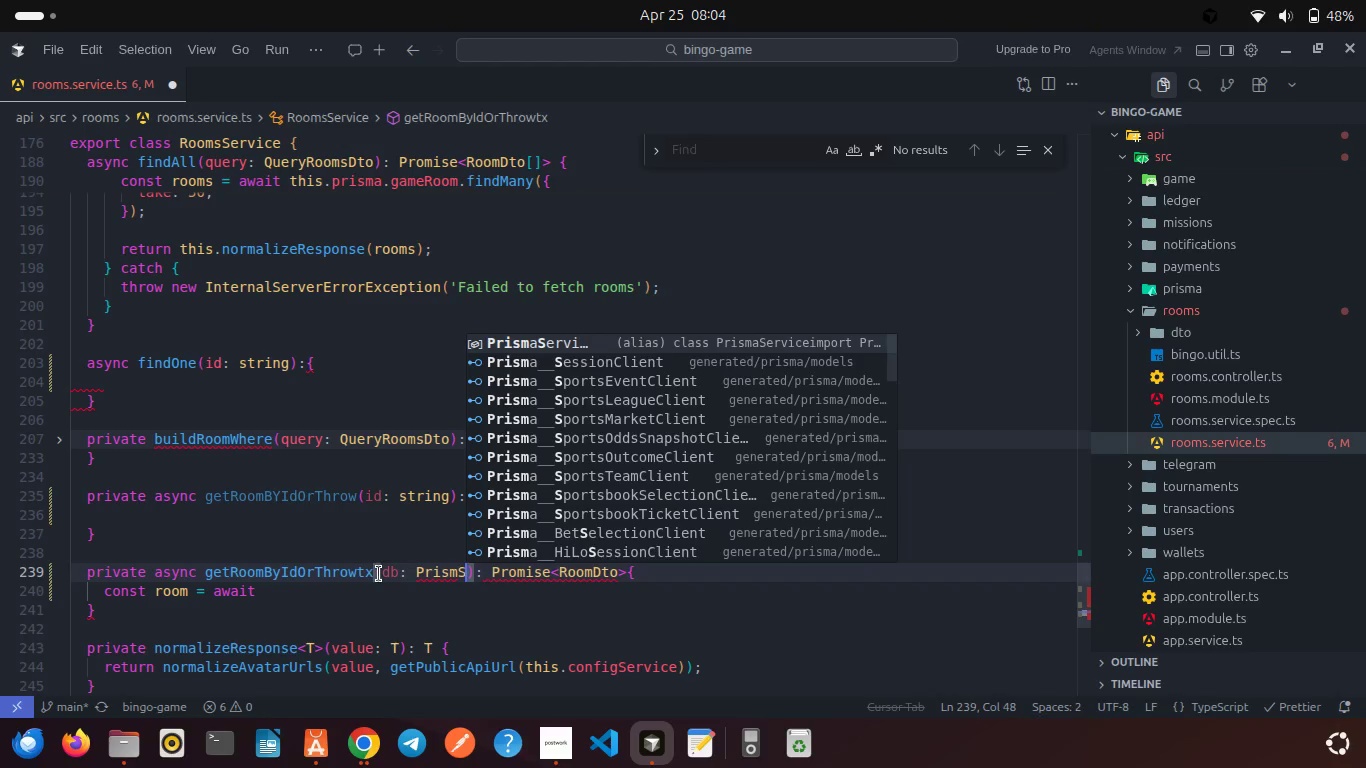 
key(Enter)
 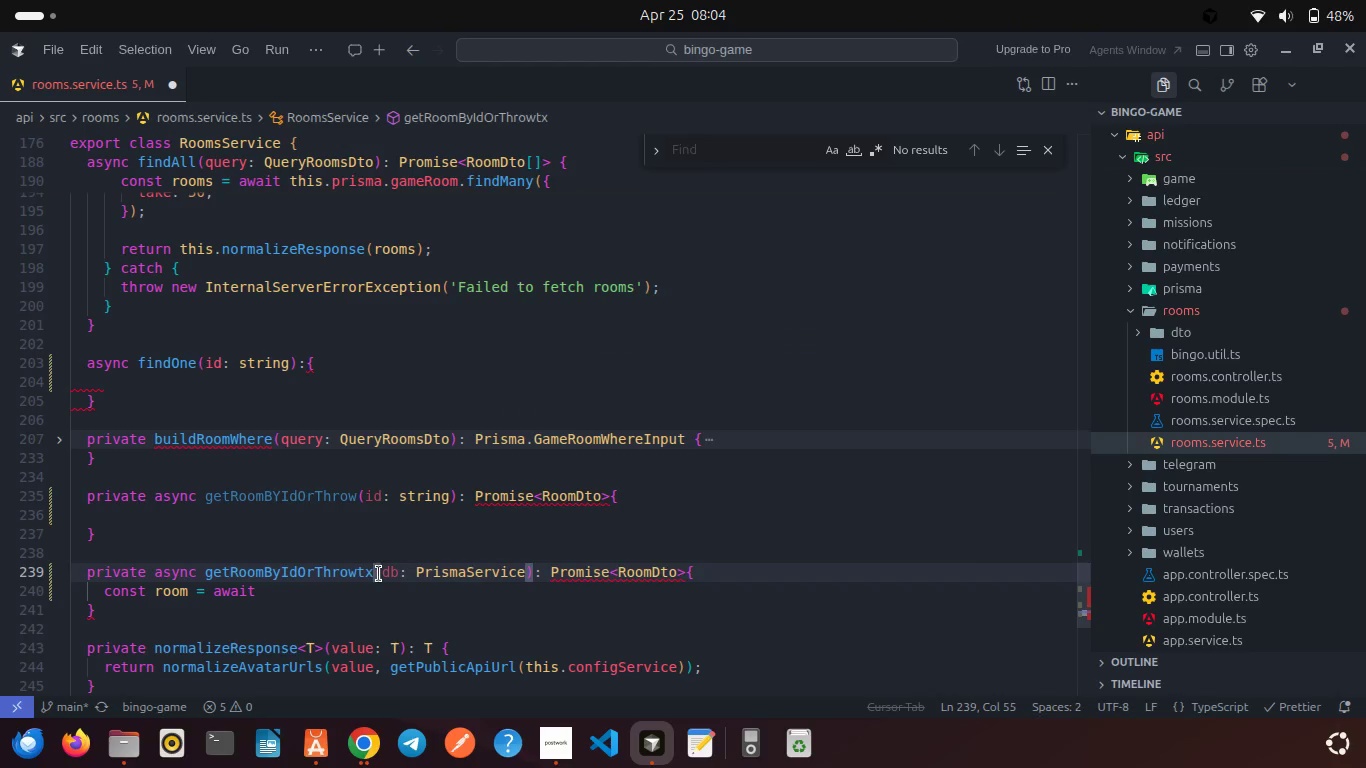 
type( | Pi)
key(Backspace)
type(rism)
 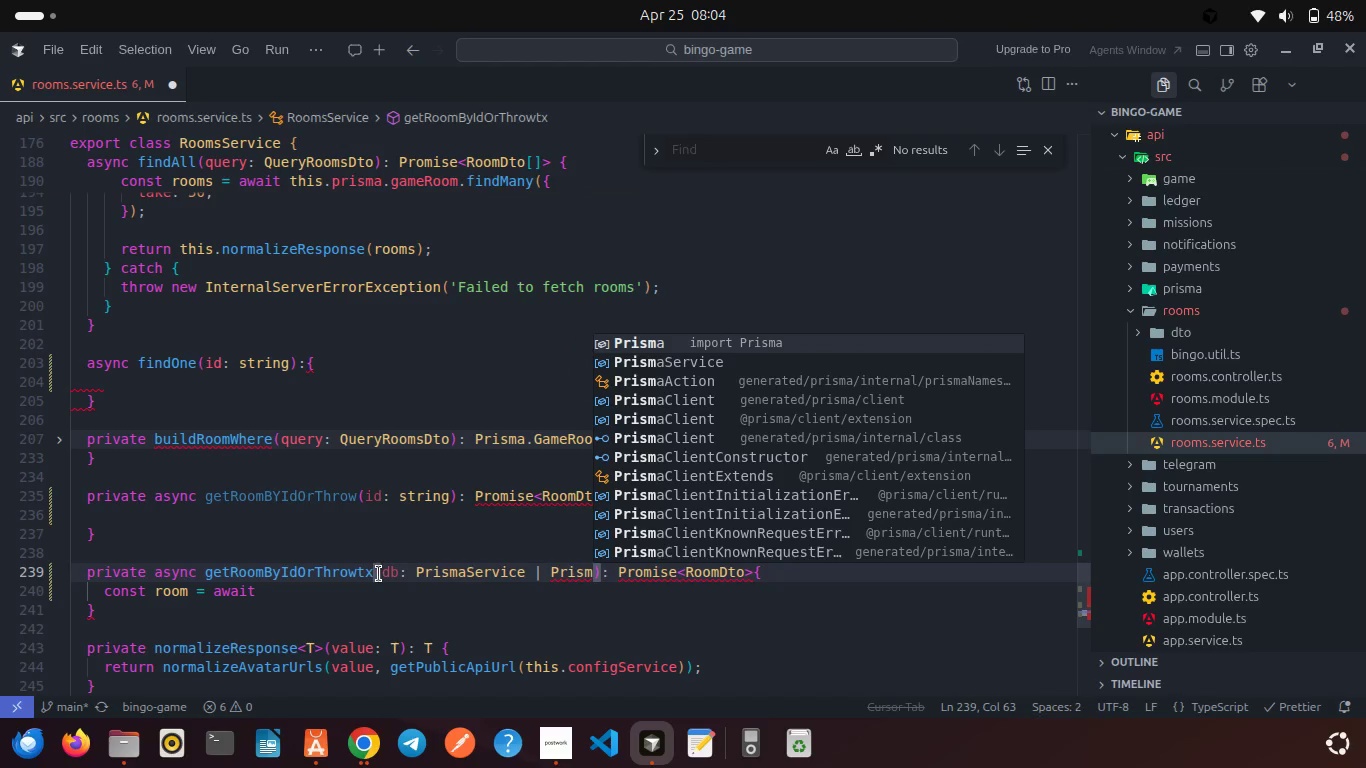 
hold_key(key=ShiftLeft, duration=1.26)
 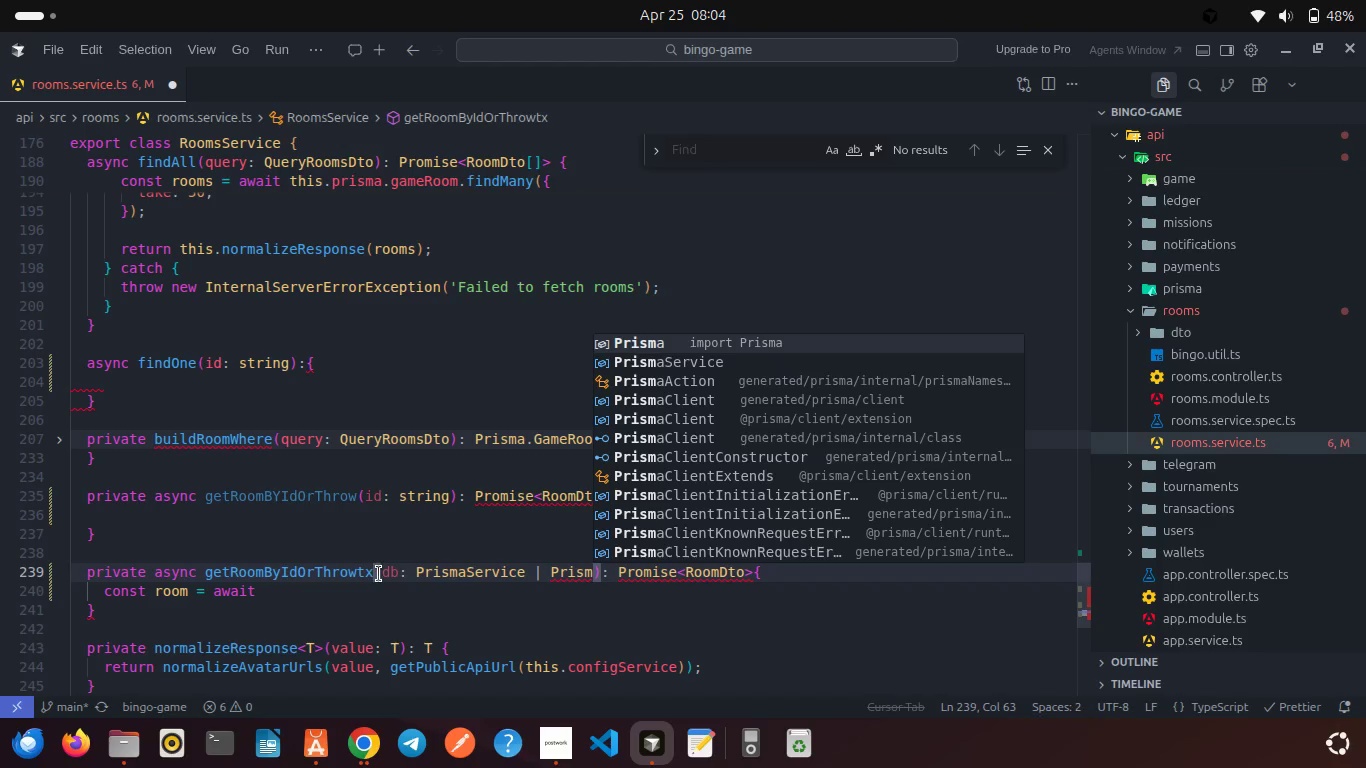 
key(Enter)
 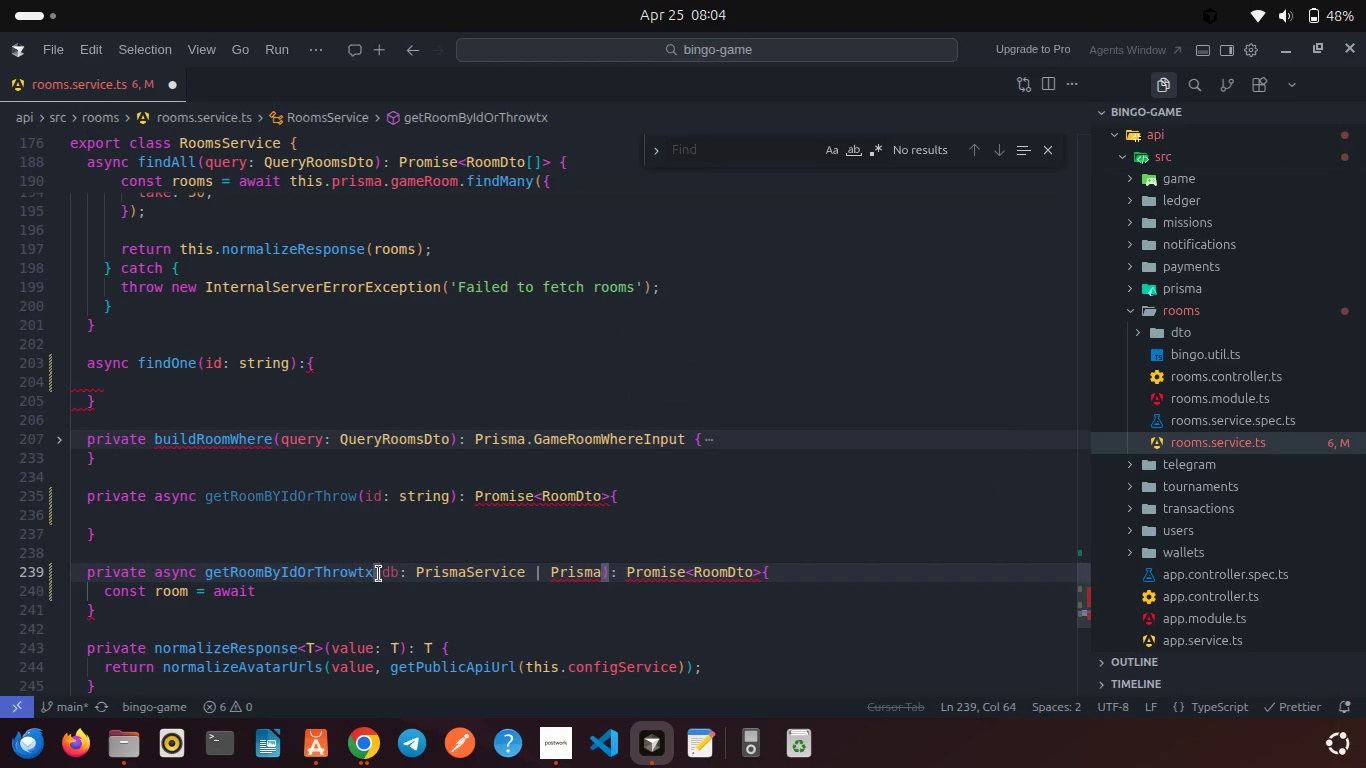 
type(.TrasconC)
 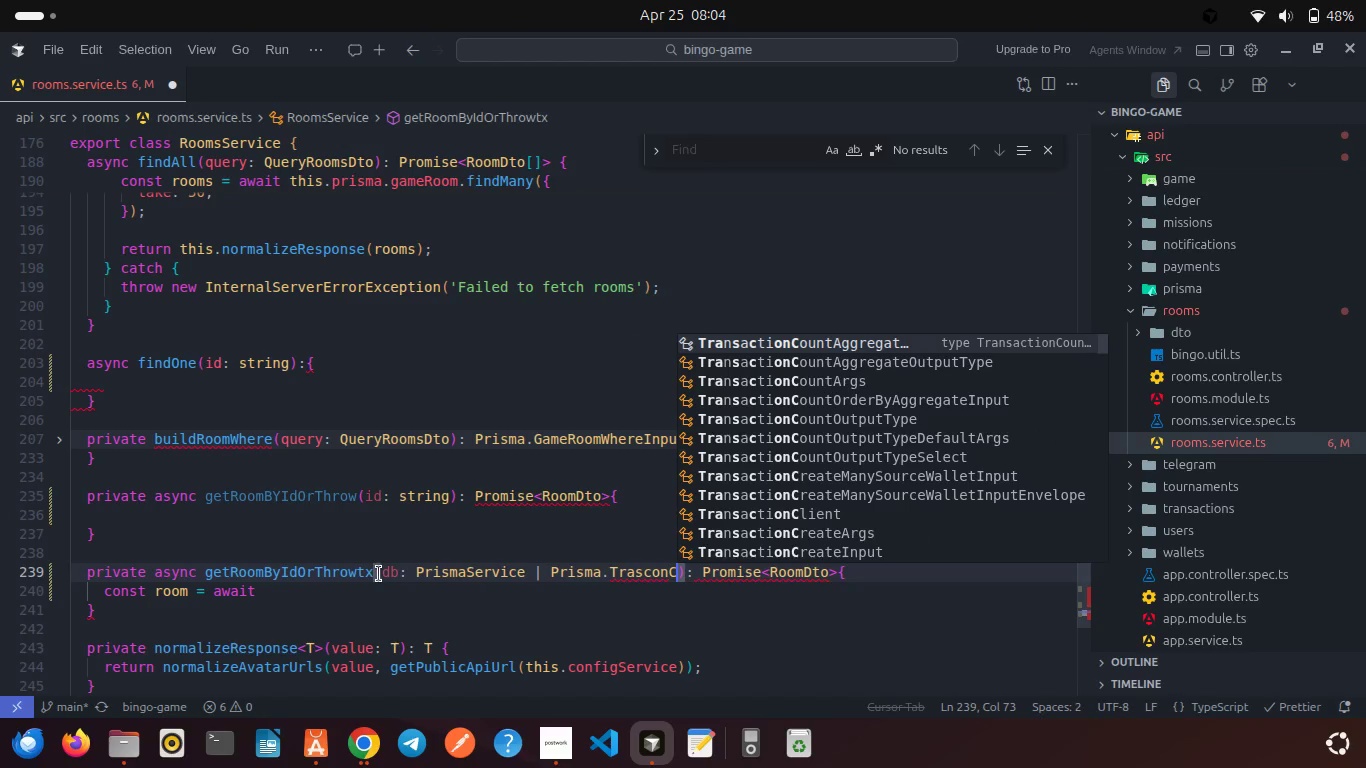 
hold_key(key=ArrowDown, duration=0.74)
 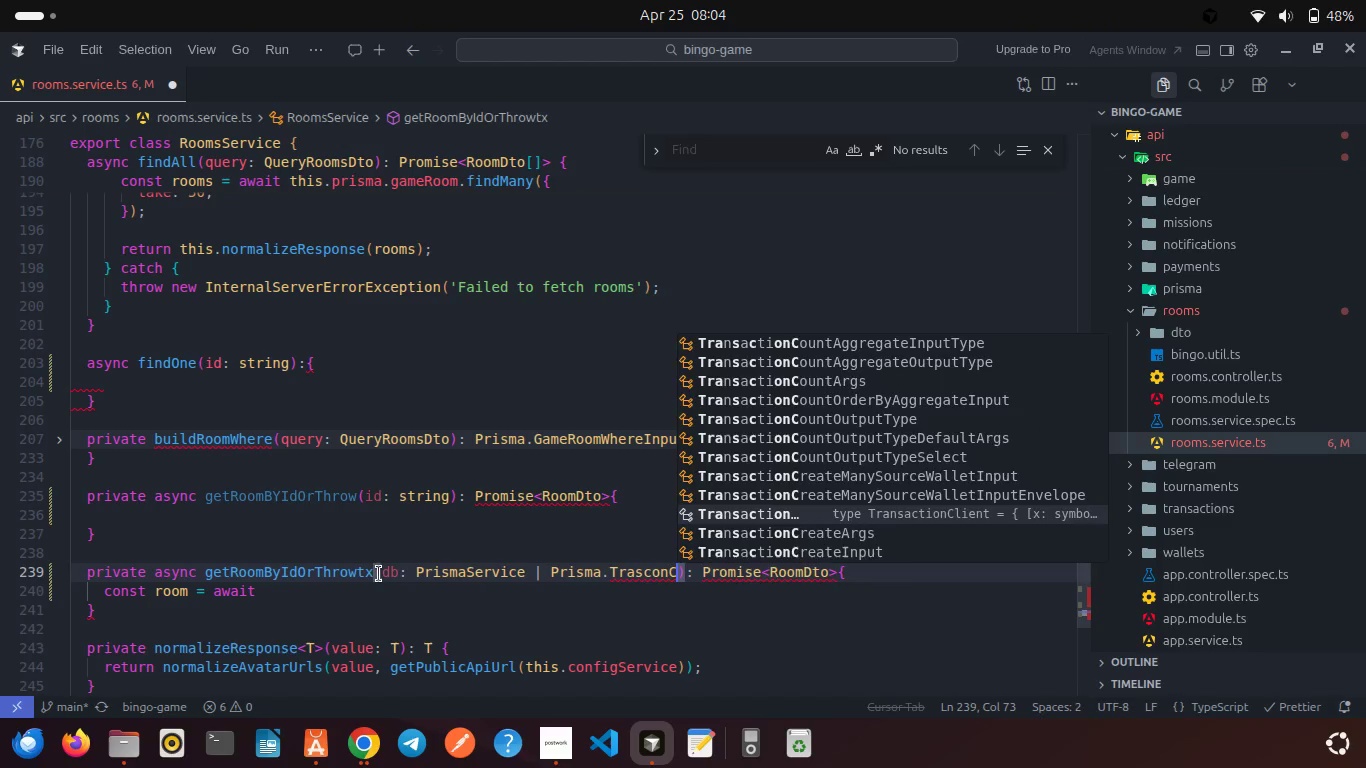 
key(Enter)
 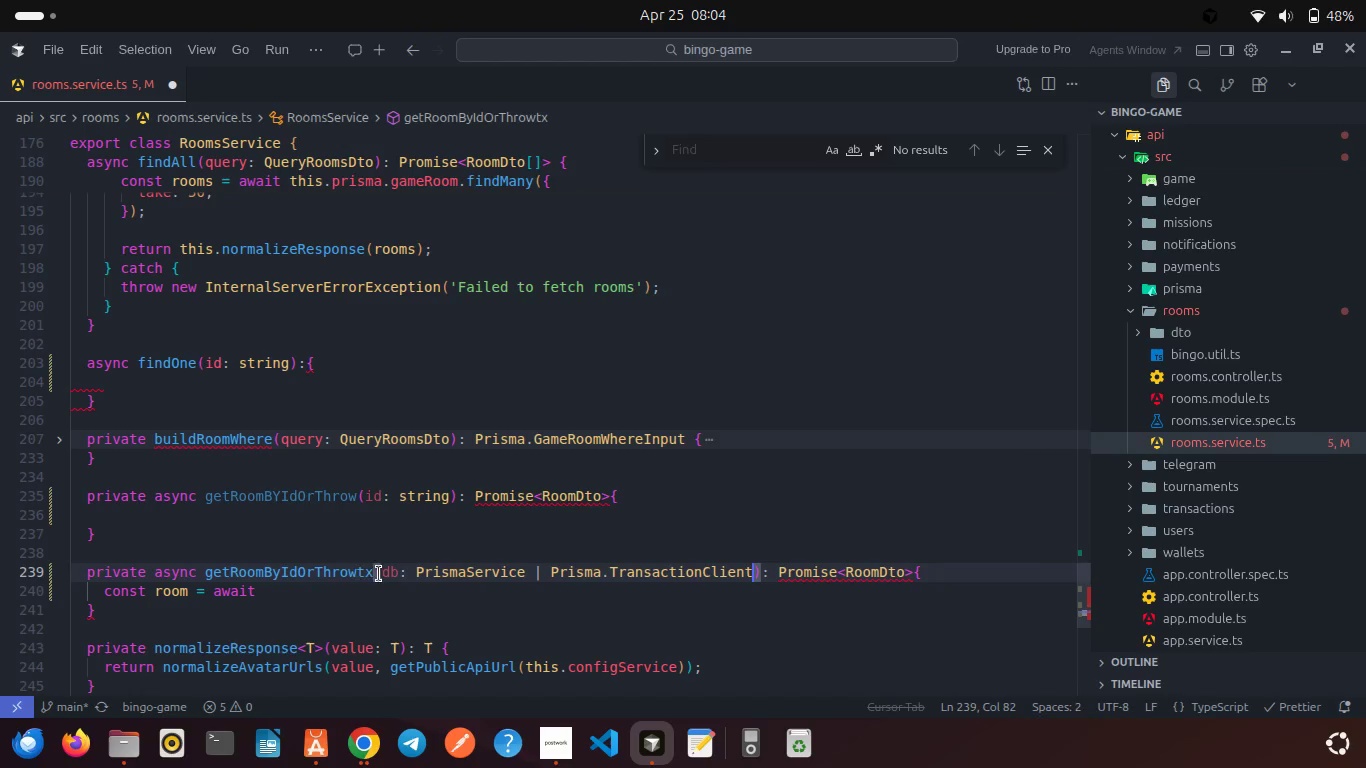 
left_click([313, 589])
 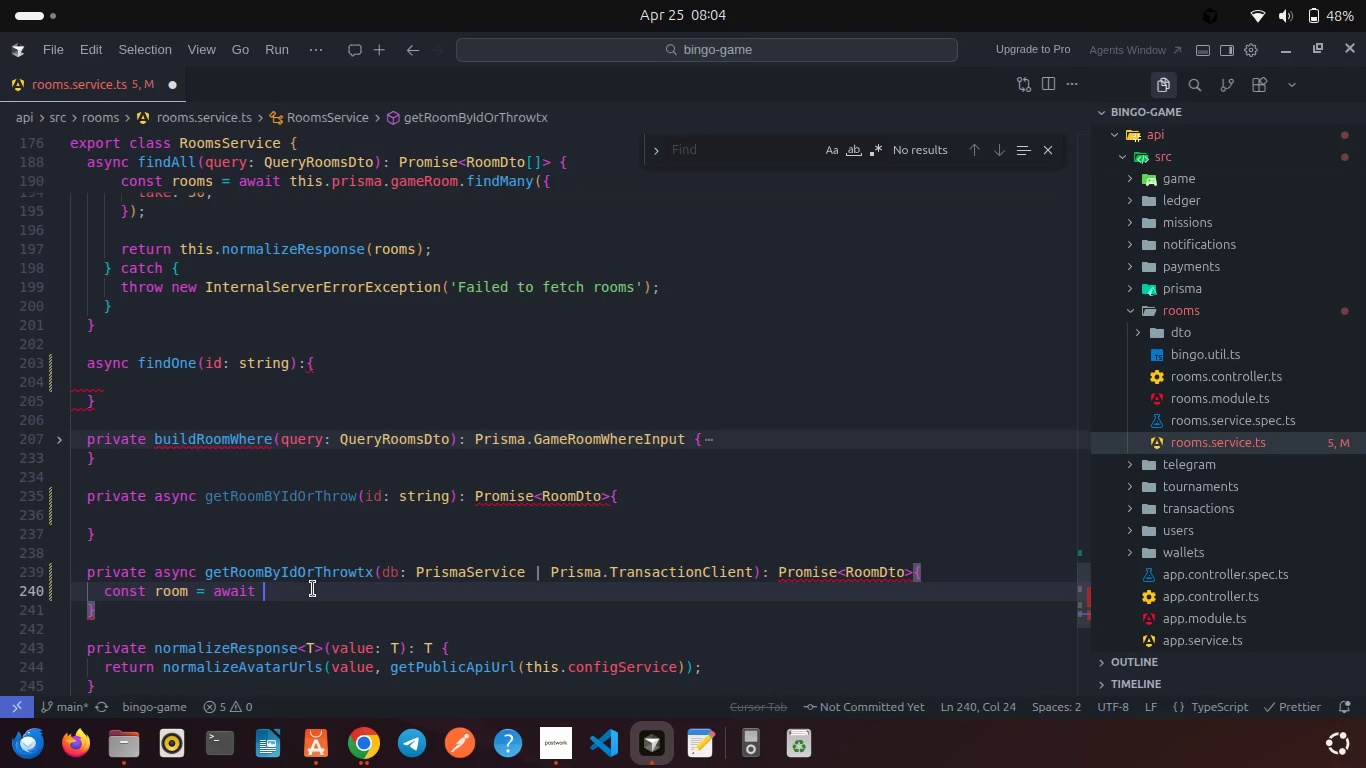 
type(db)
 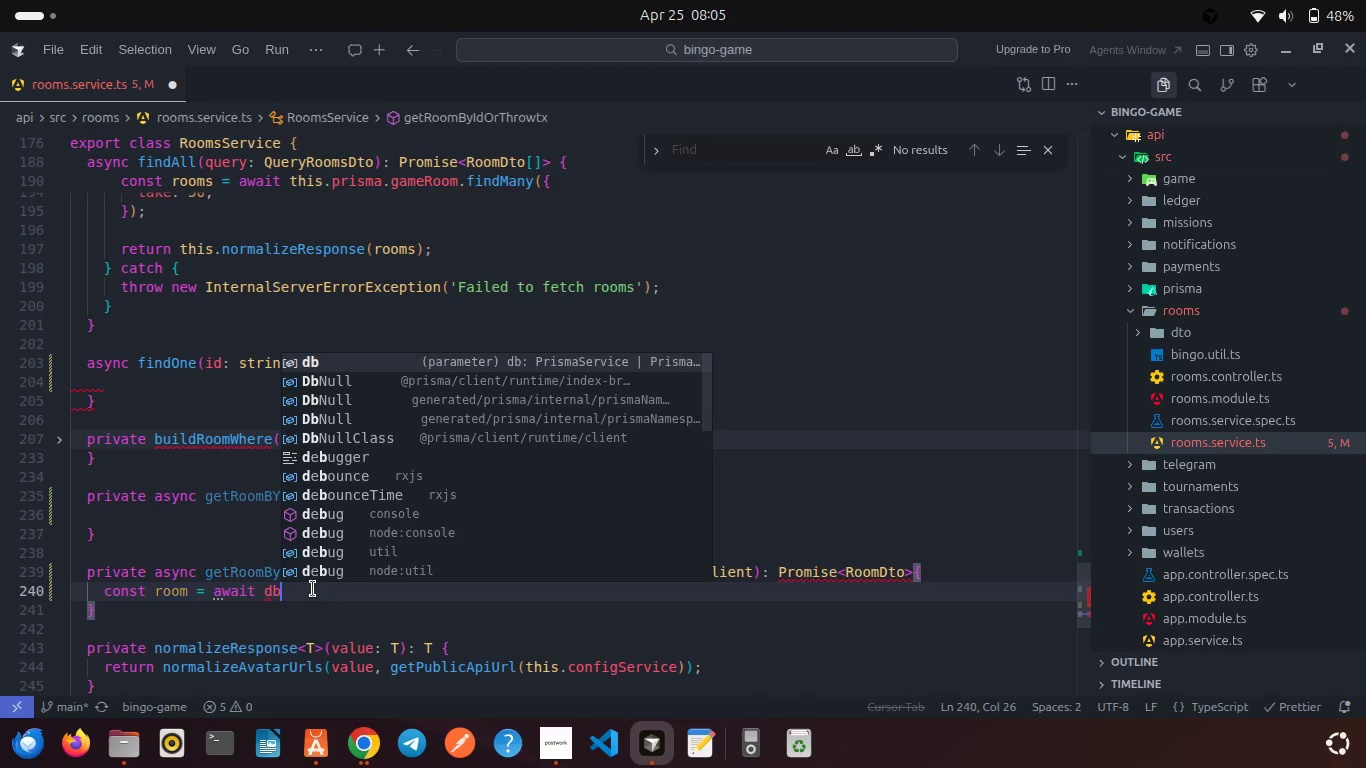 
key(Enter)
 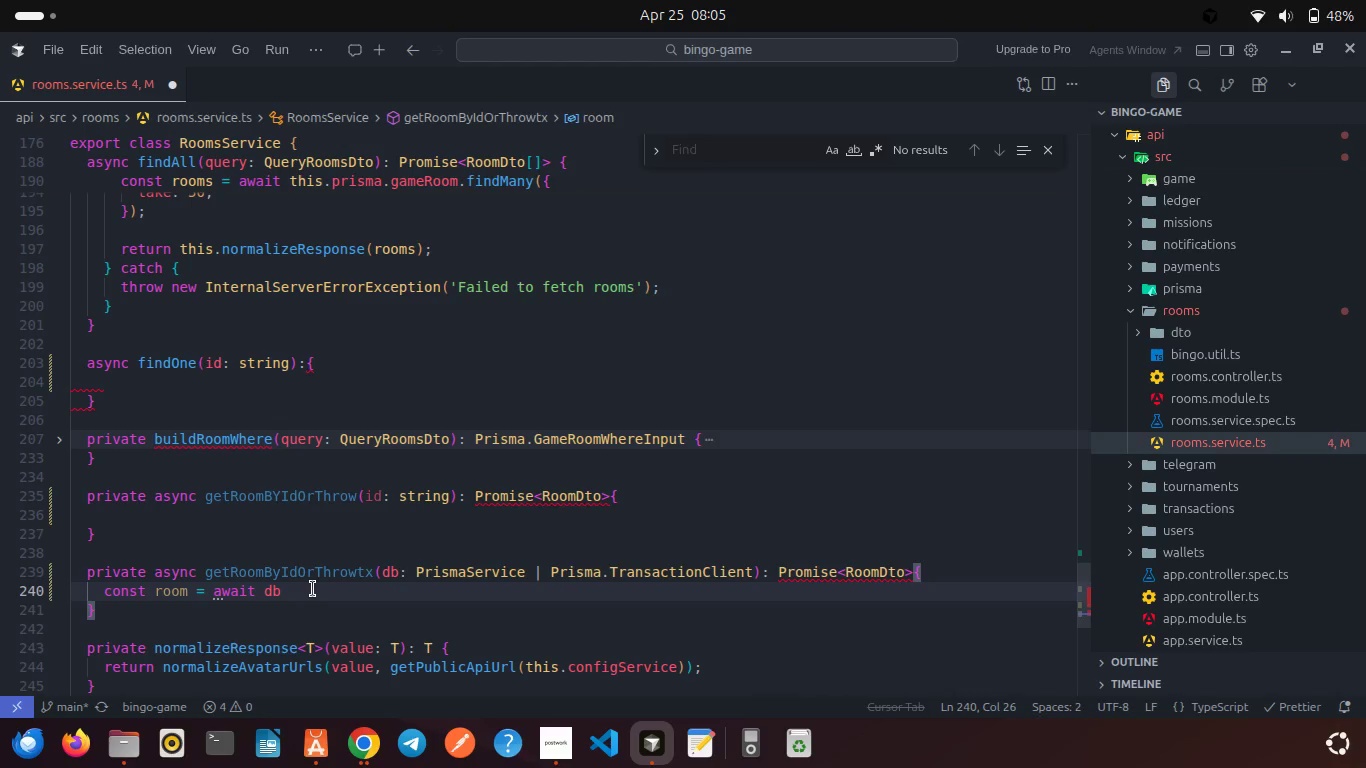 
type(.gam)
 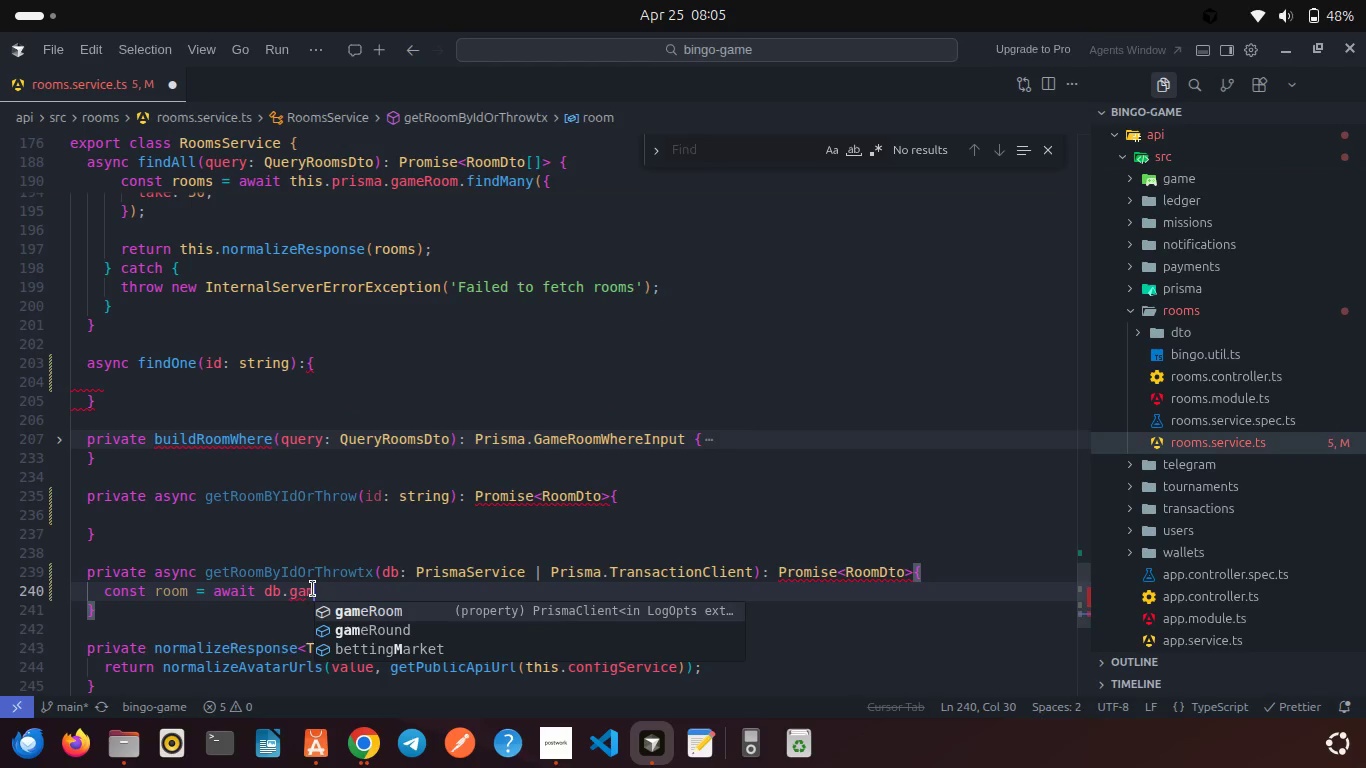 
key(Enter)
 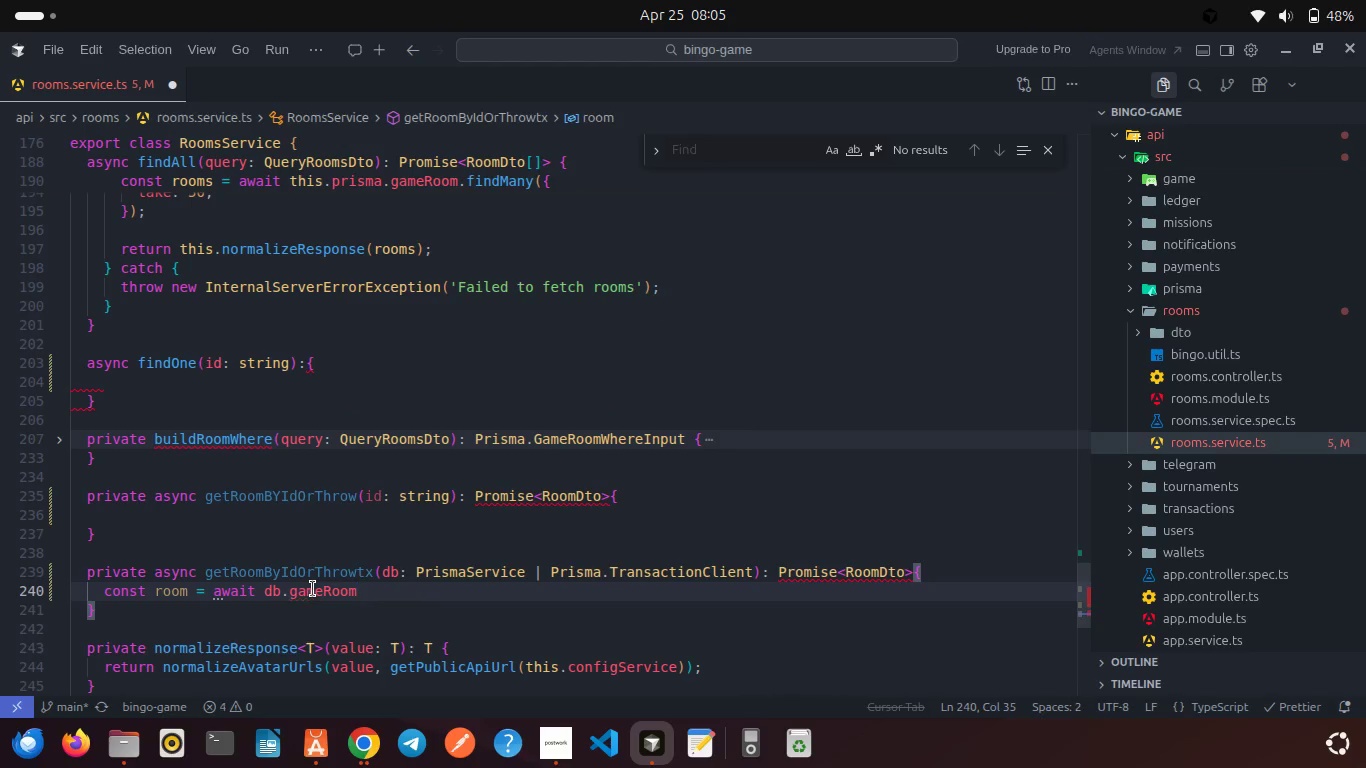 
type(.findUn)
 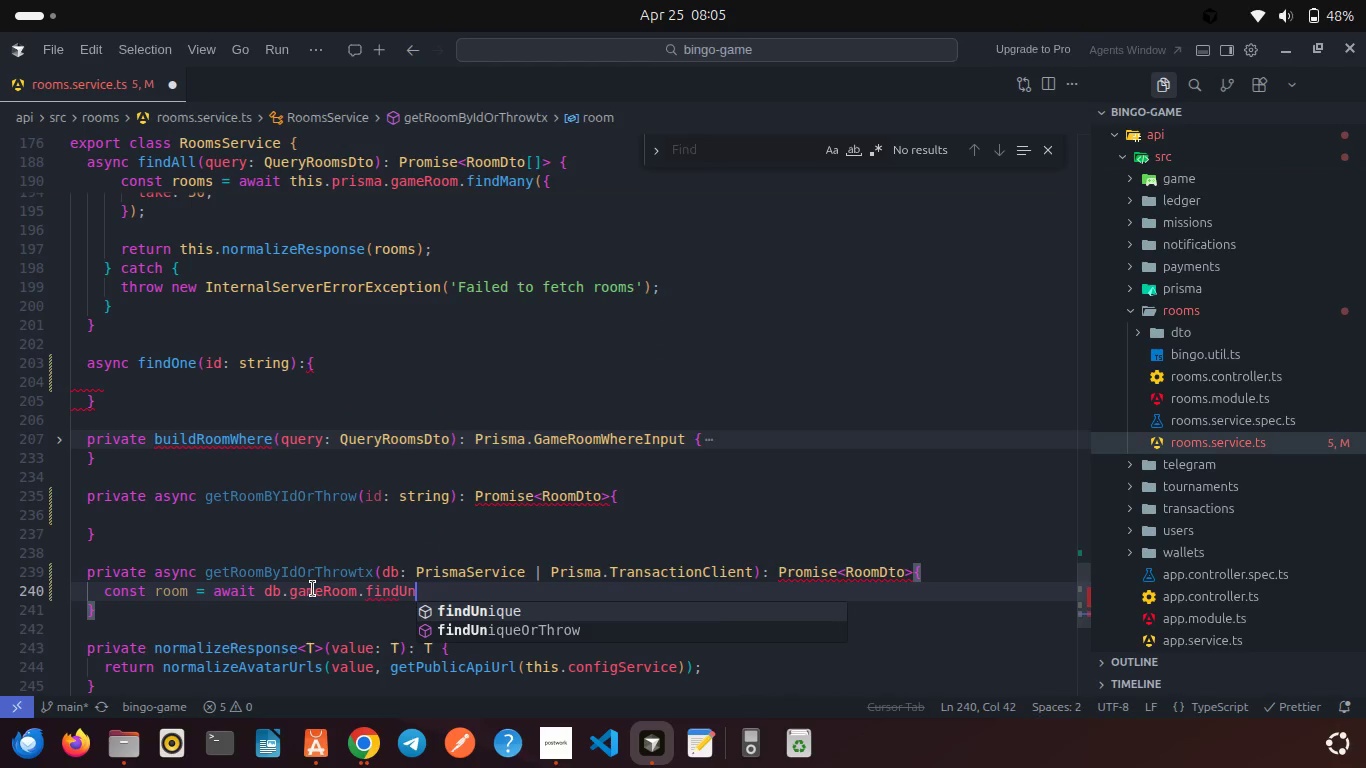 
key(Enter)
 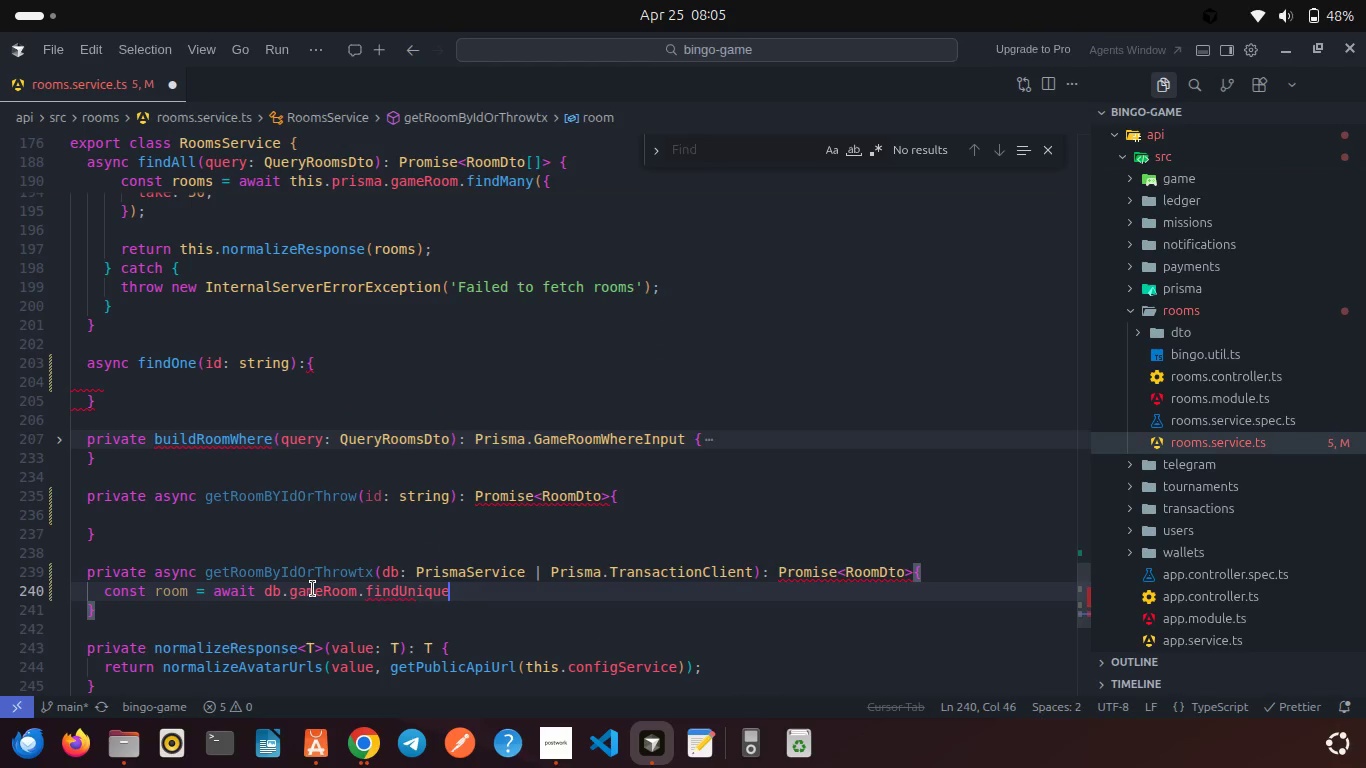 
key(Shift+9)
 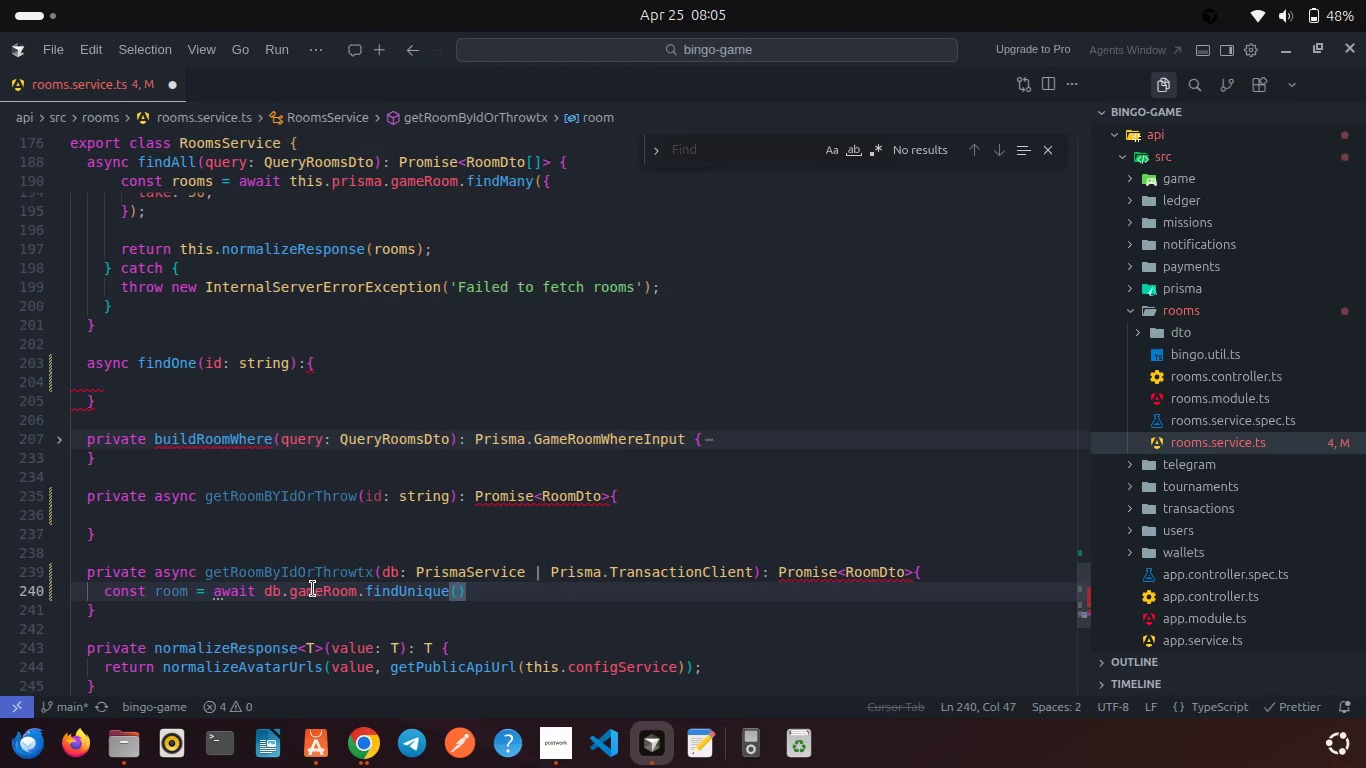 
key(Shift+ShiftRight)
 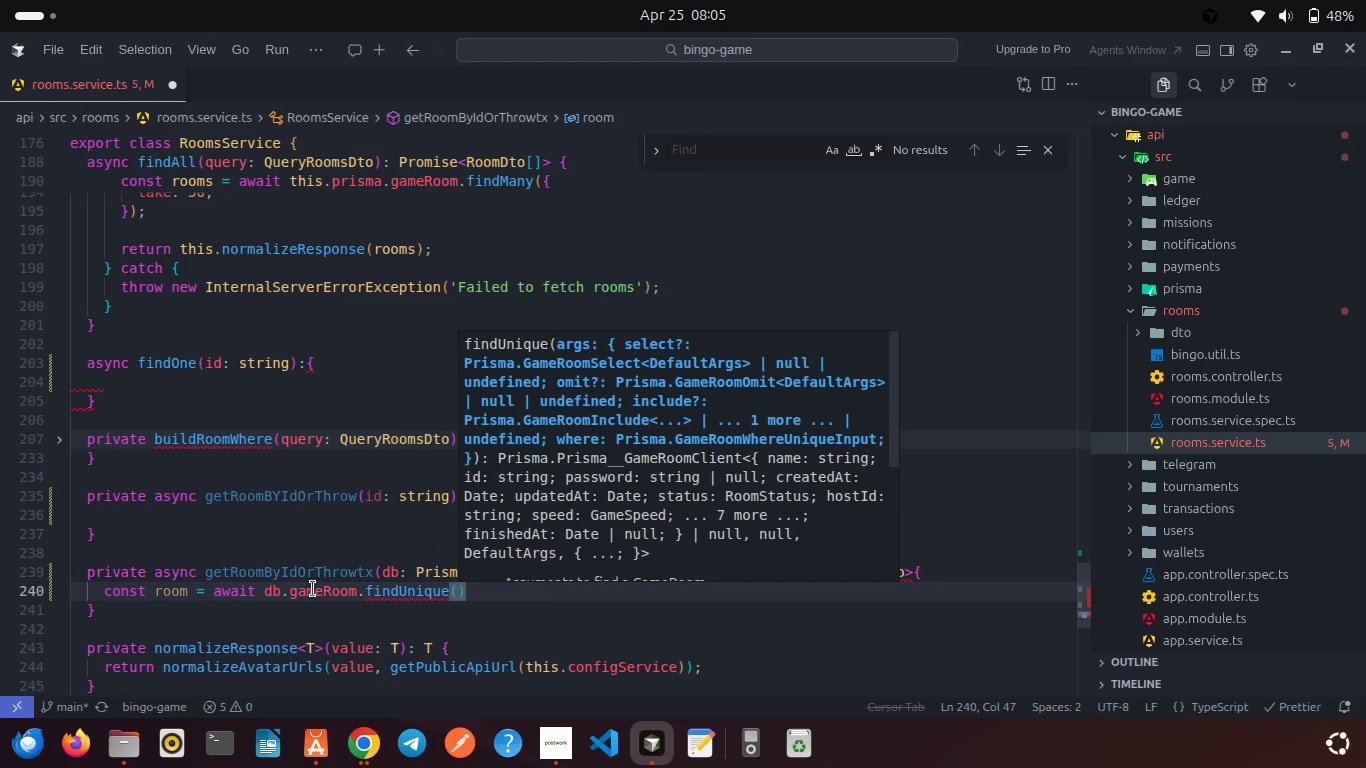 
key(Shift+BracketLeft)
 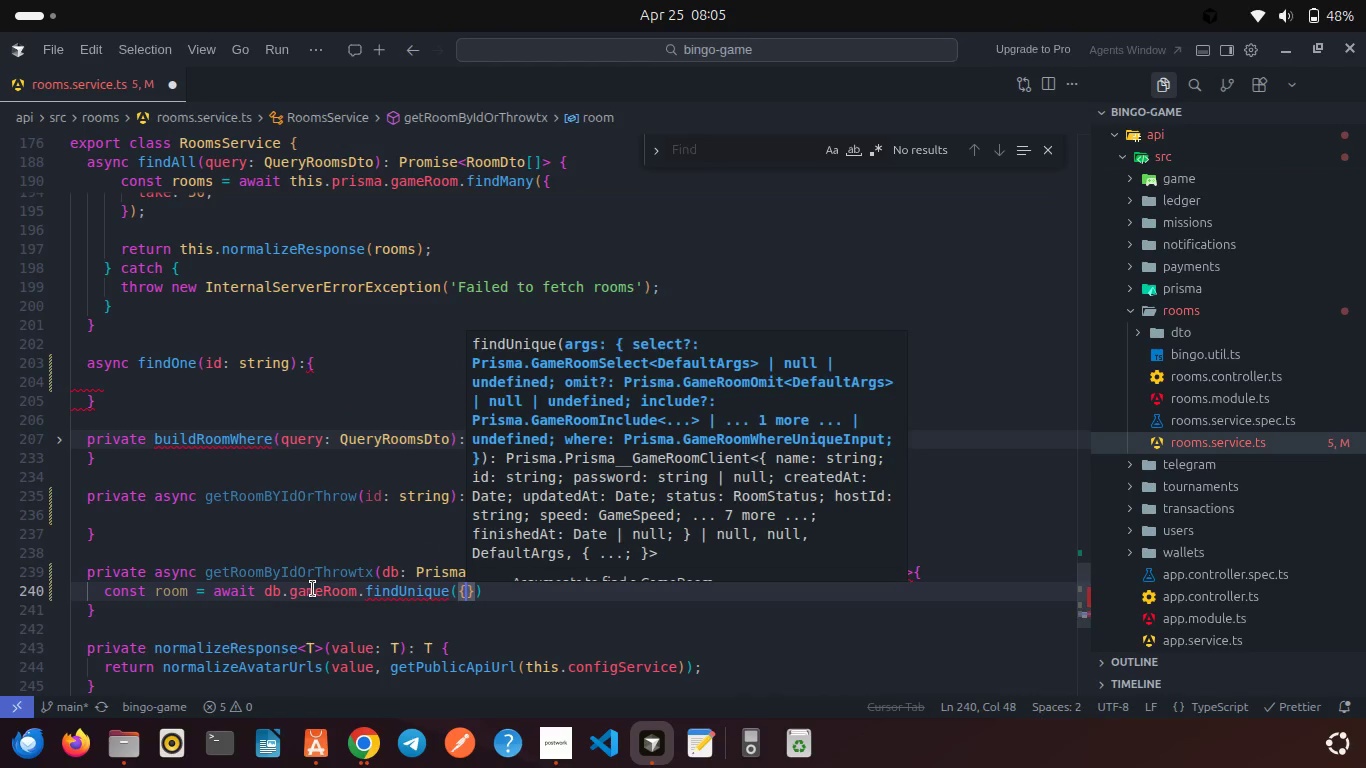 
key(Enter)
 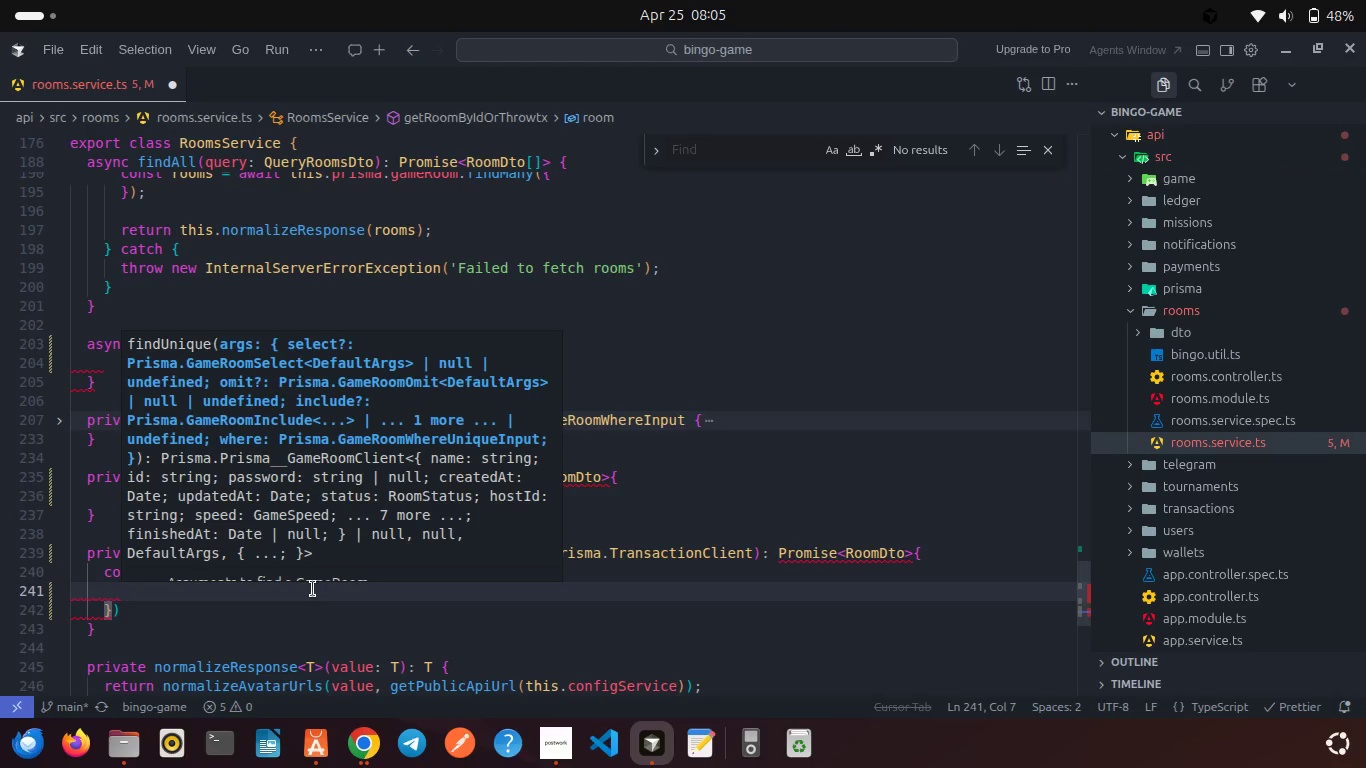 
type(wh)
 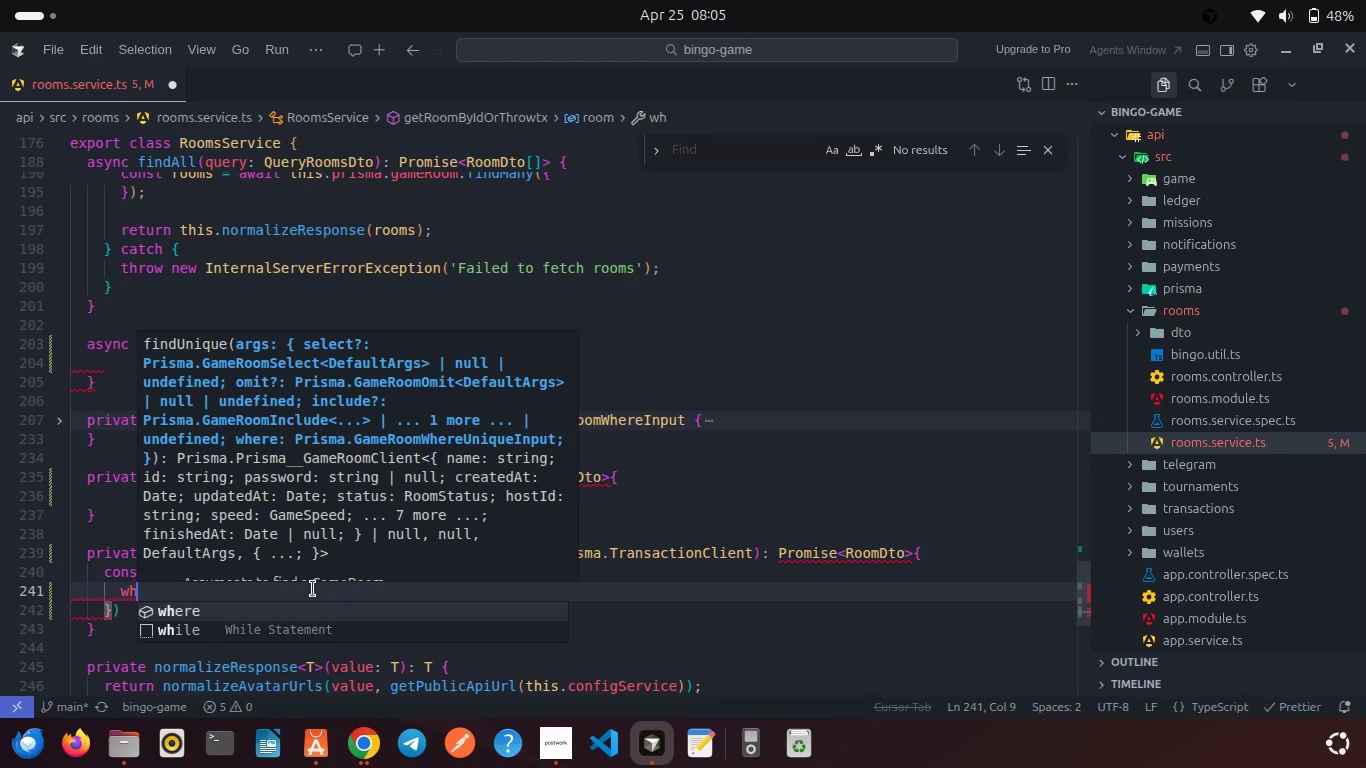 
key(Enter)
 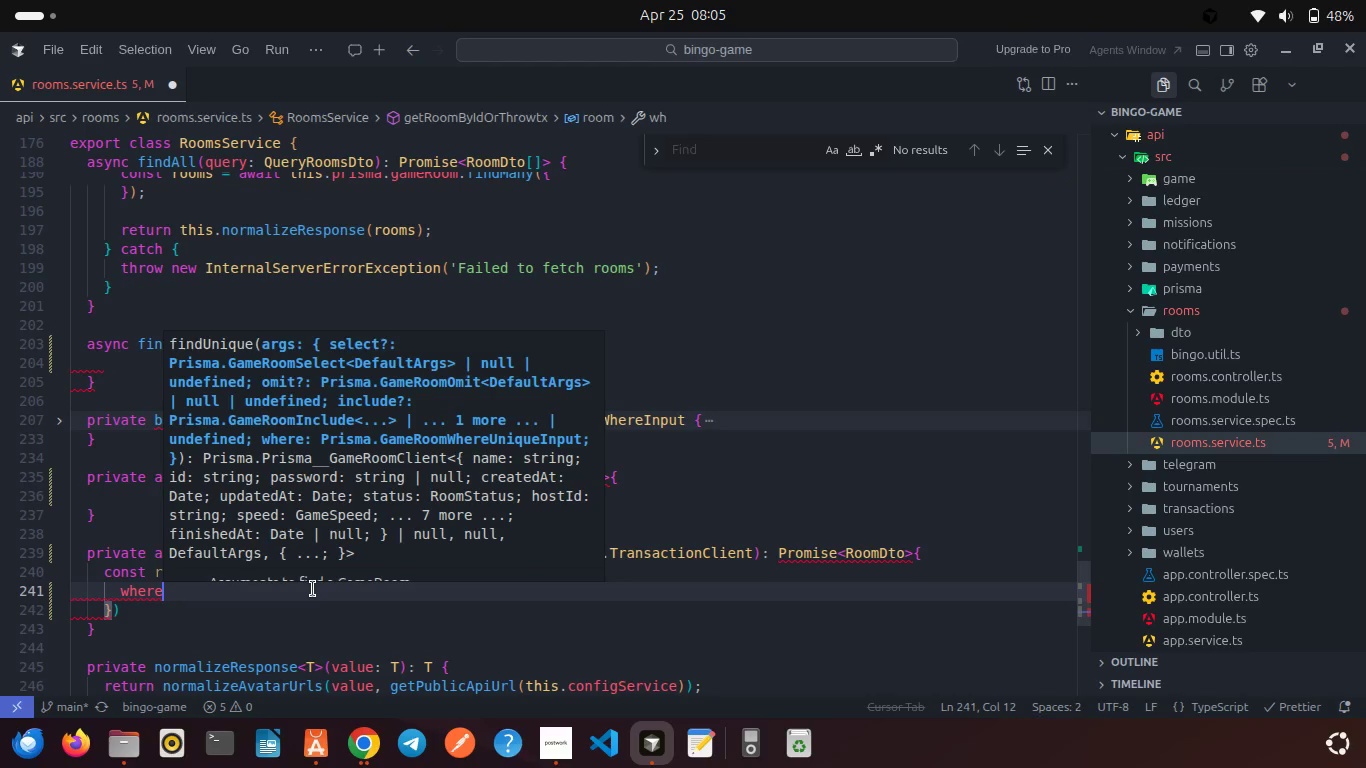 
type(: { id )
 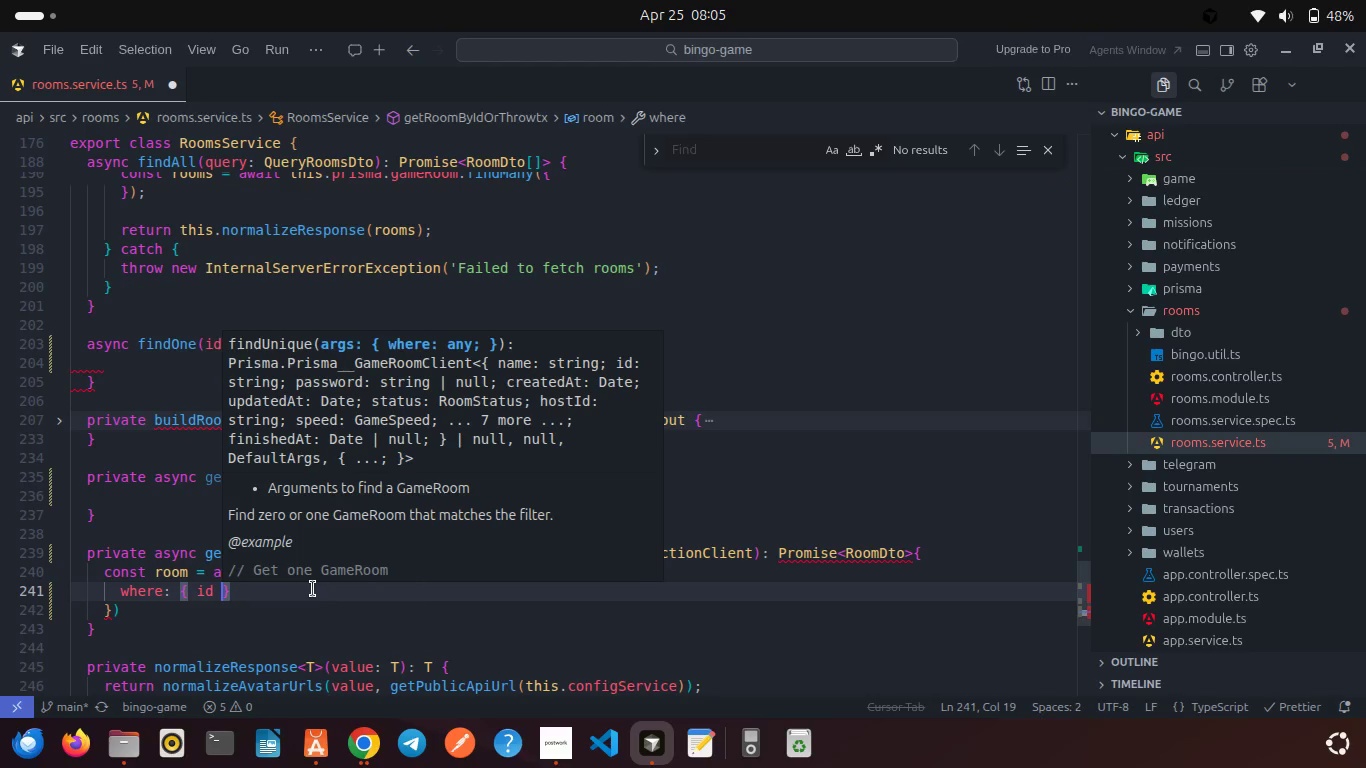 
key(ArrowRight)
 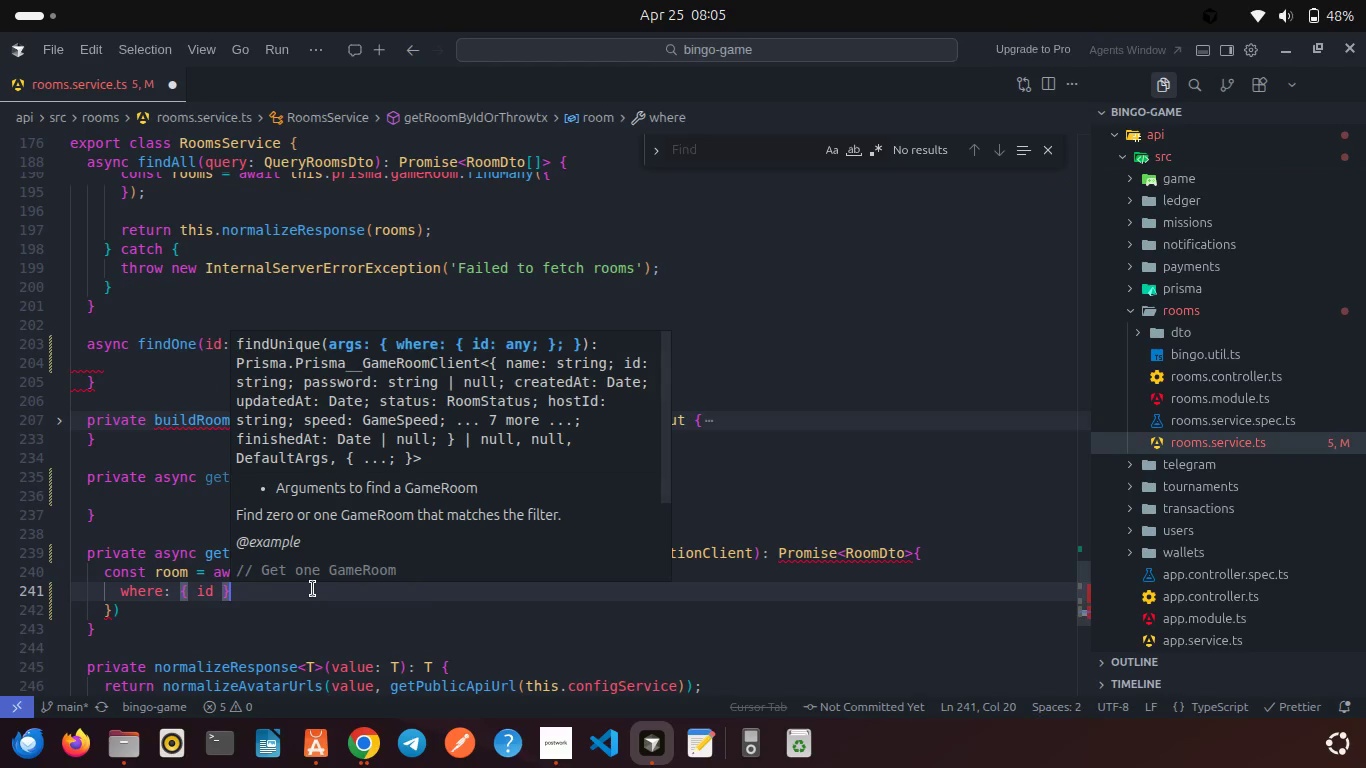 
key(Comma)
 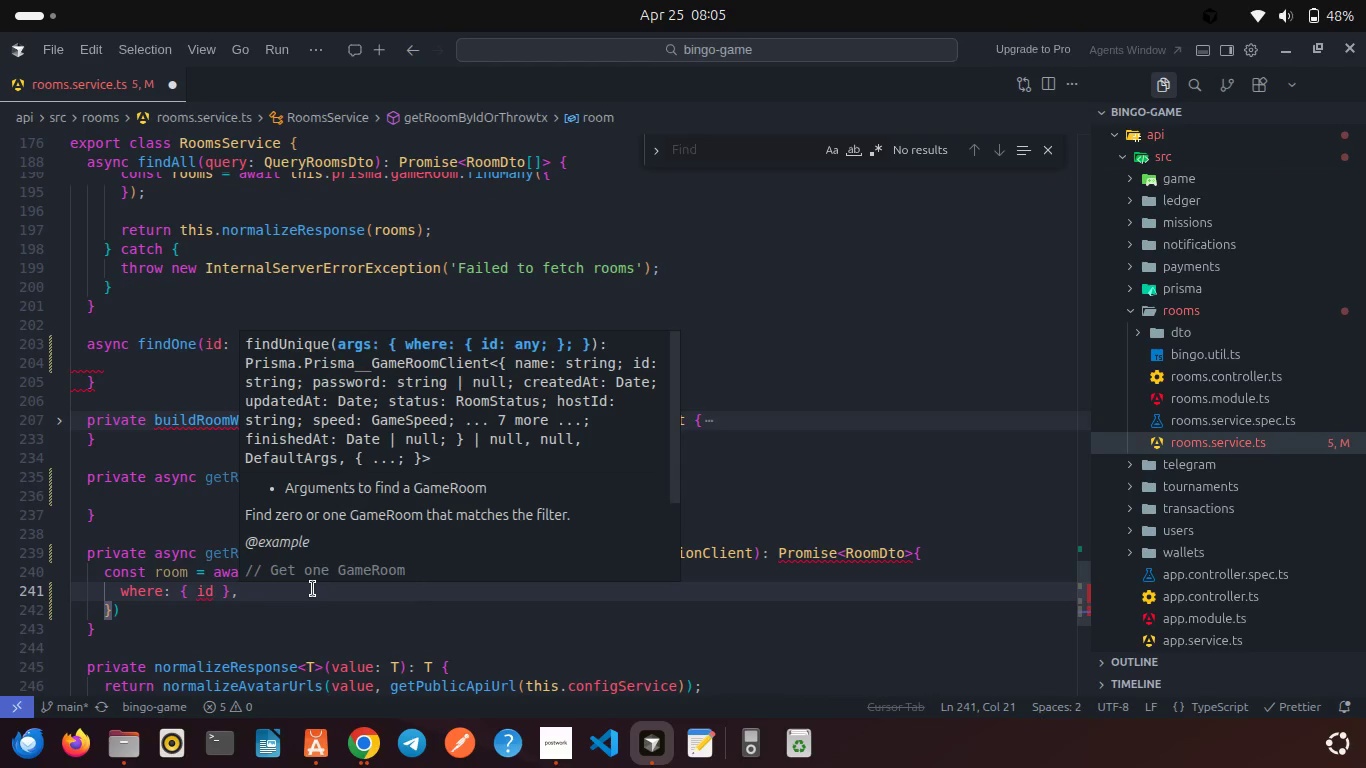 
key(Enter)
 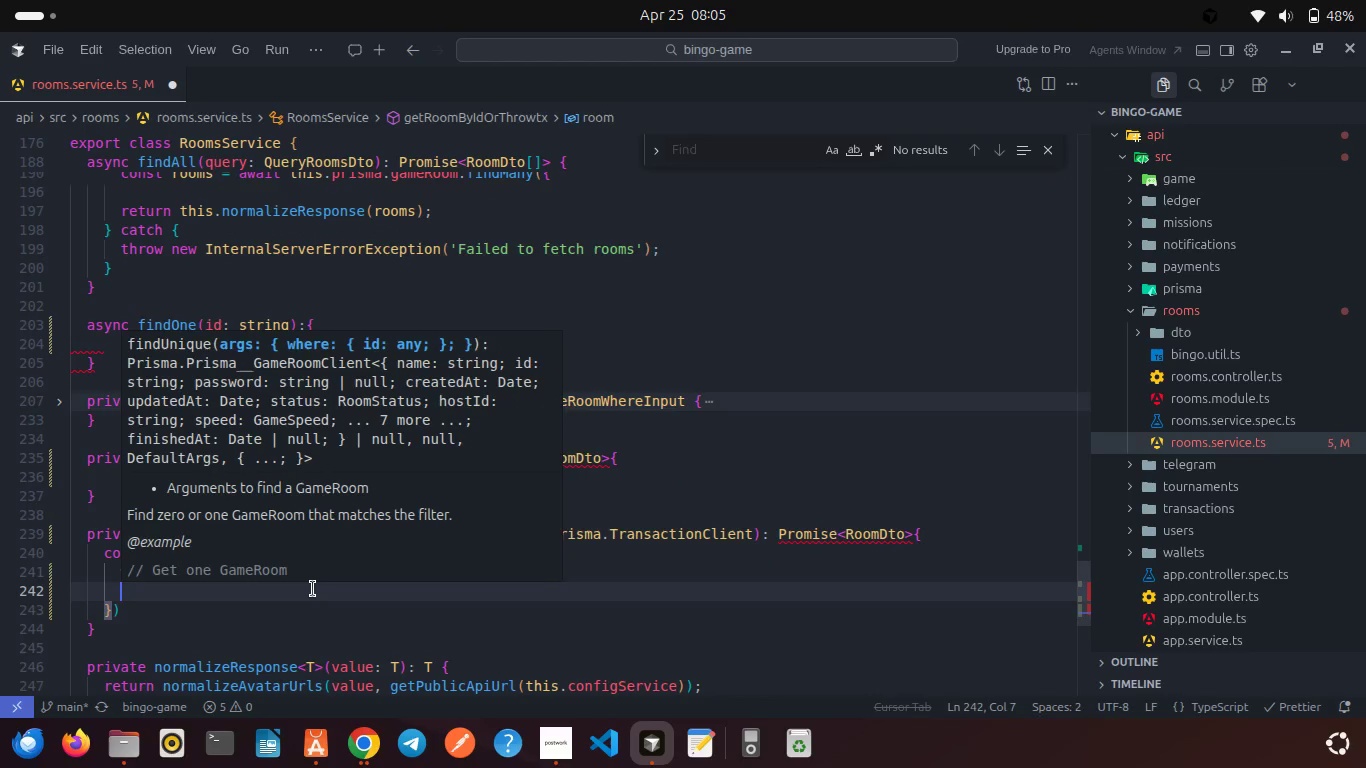 
type(sele)
 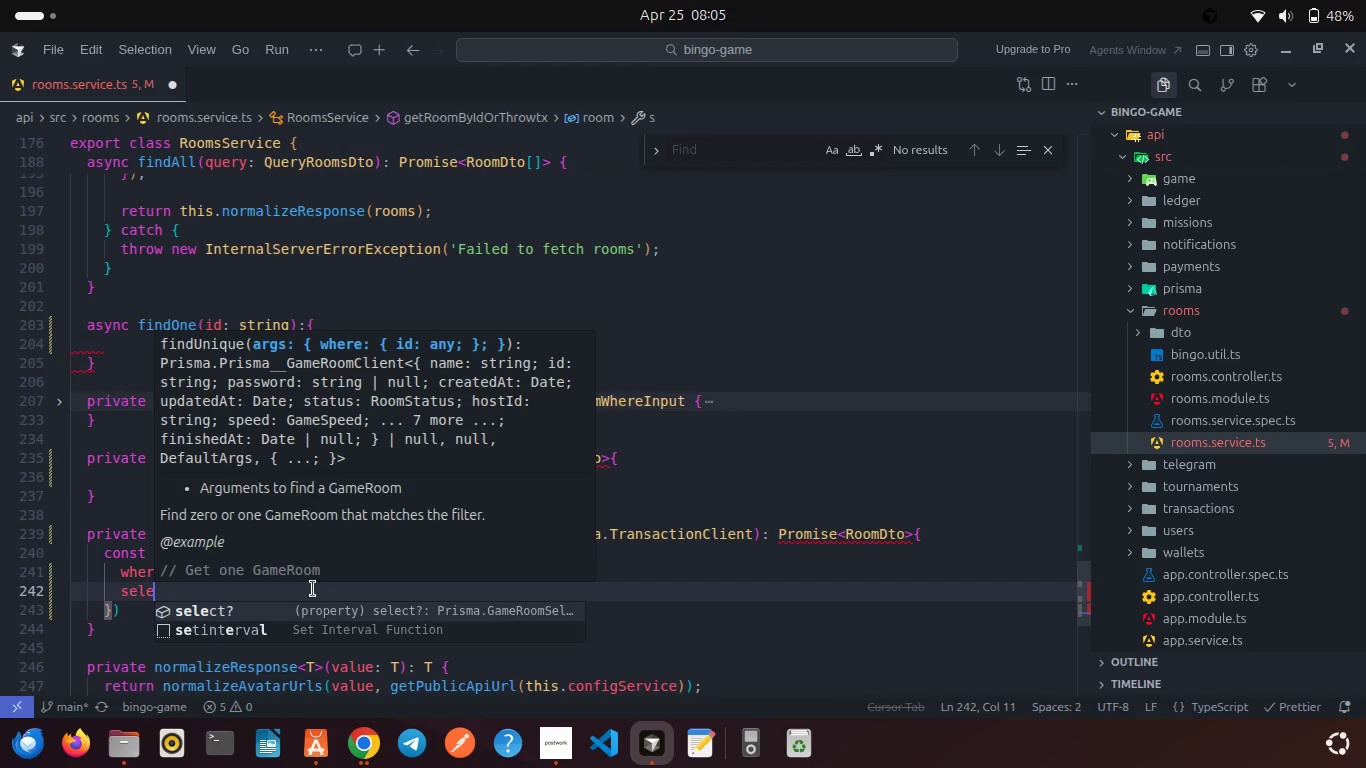 
key(Enter)
 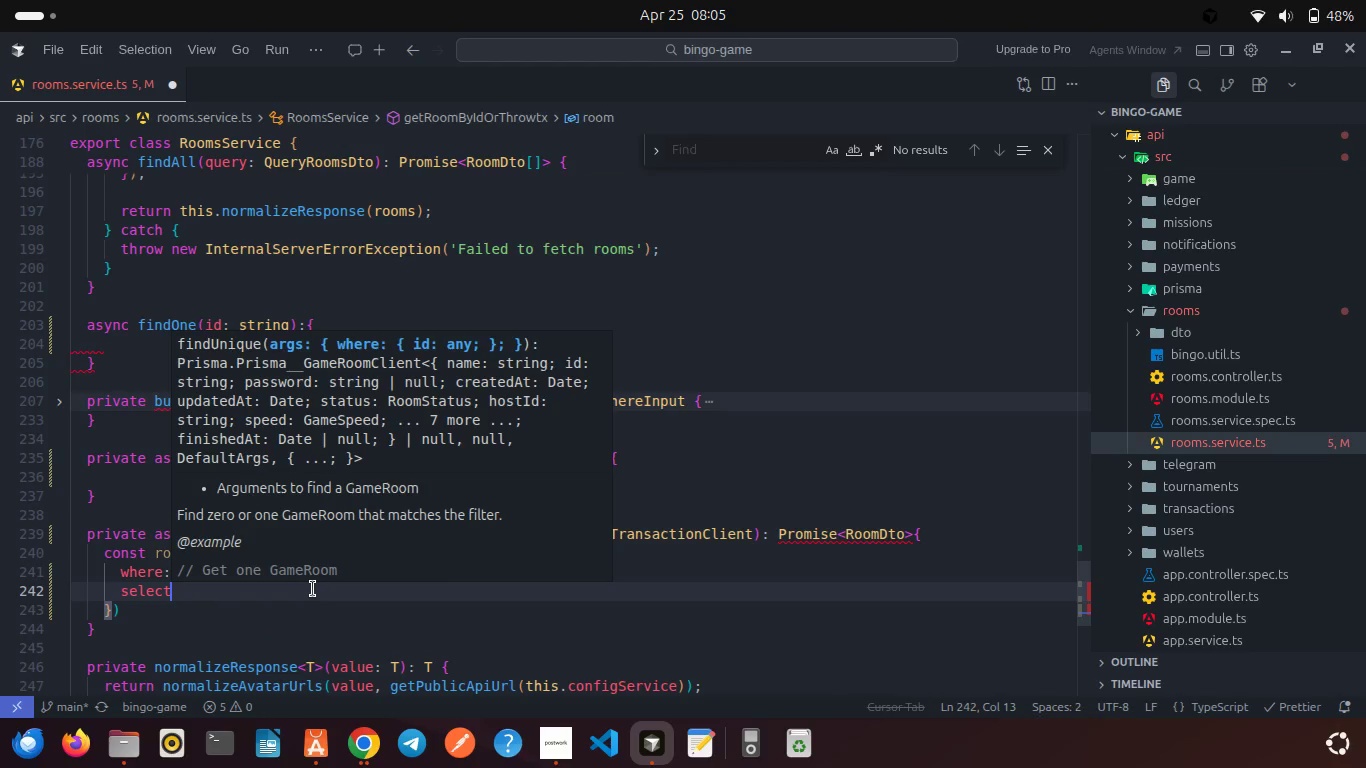 
type(: roo)
 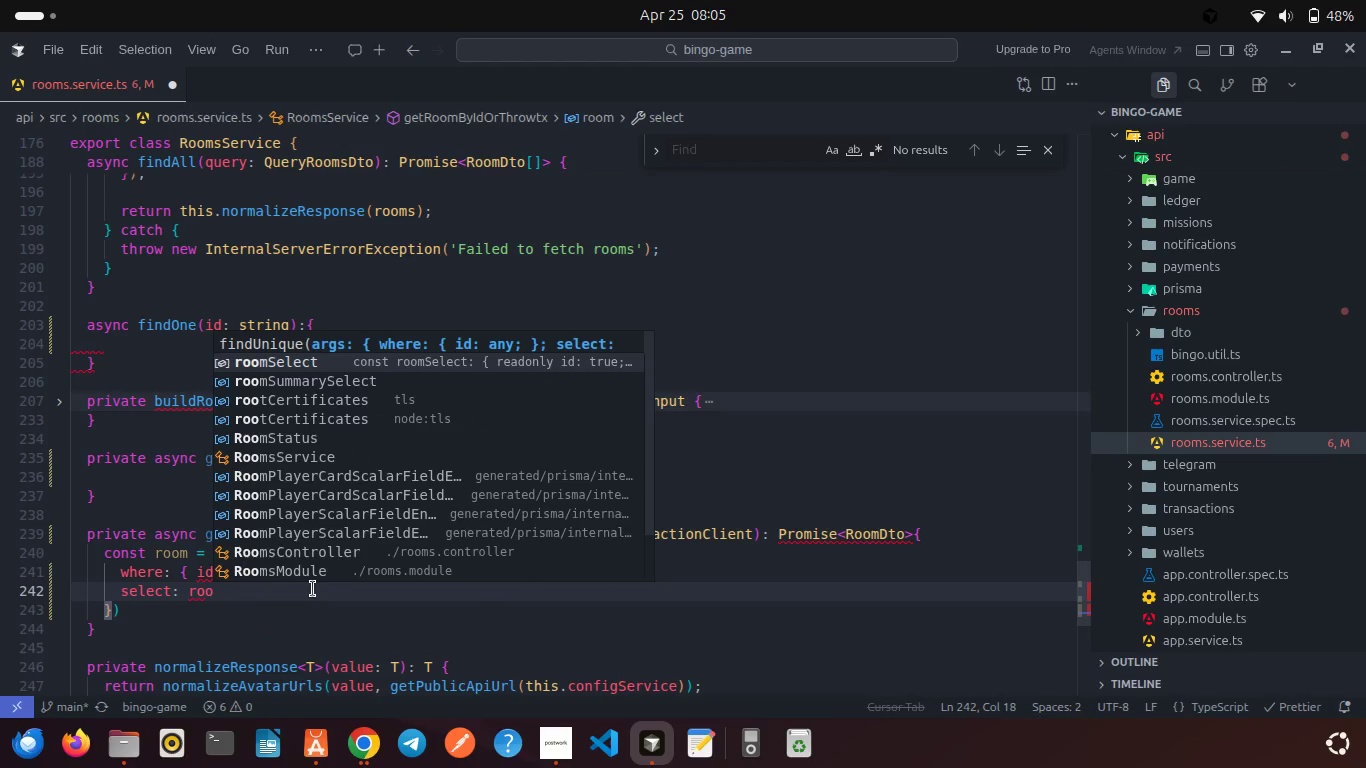 
key(Enter)
 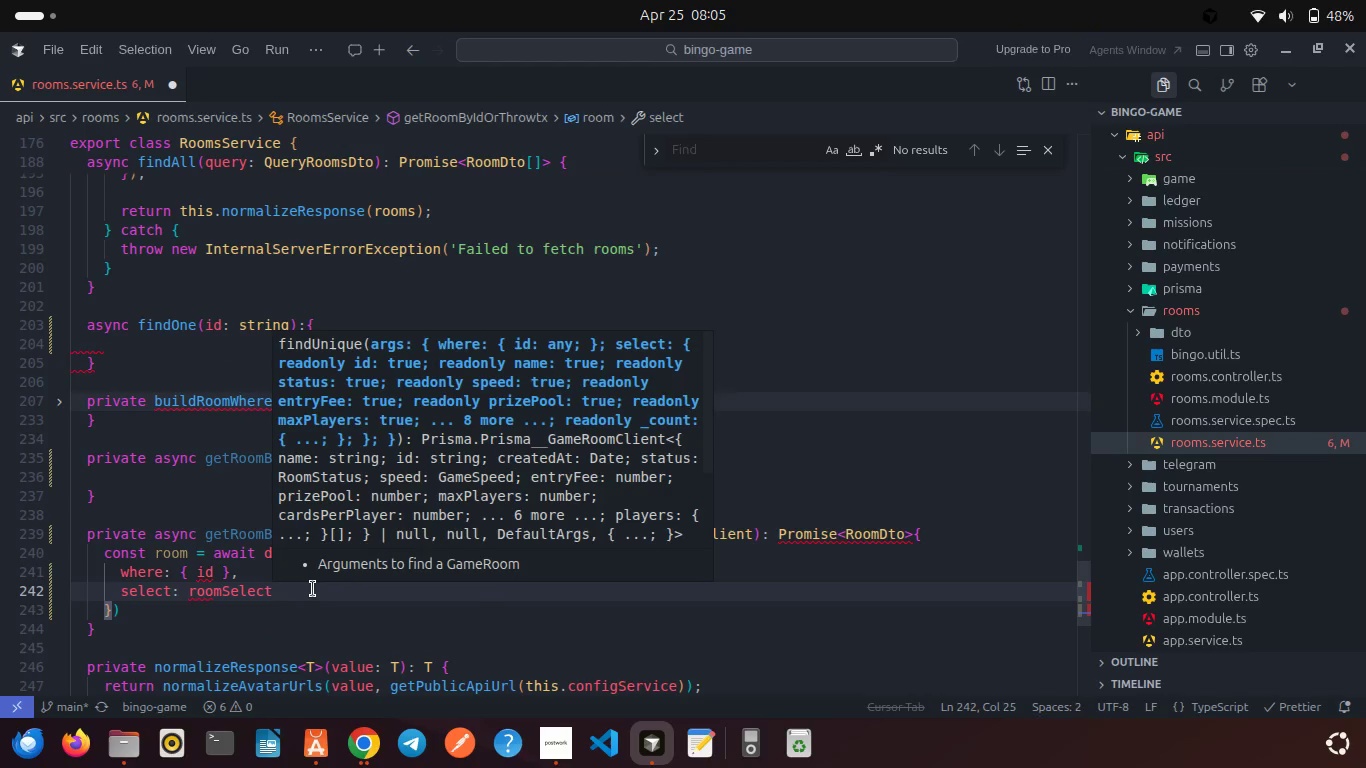 
key(Comma)
 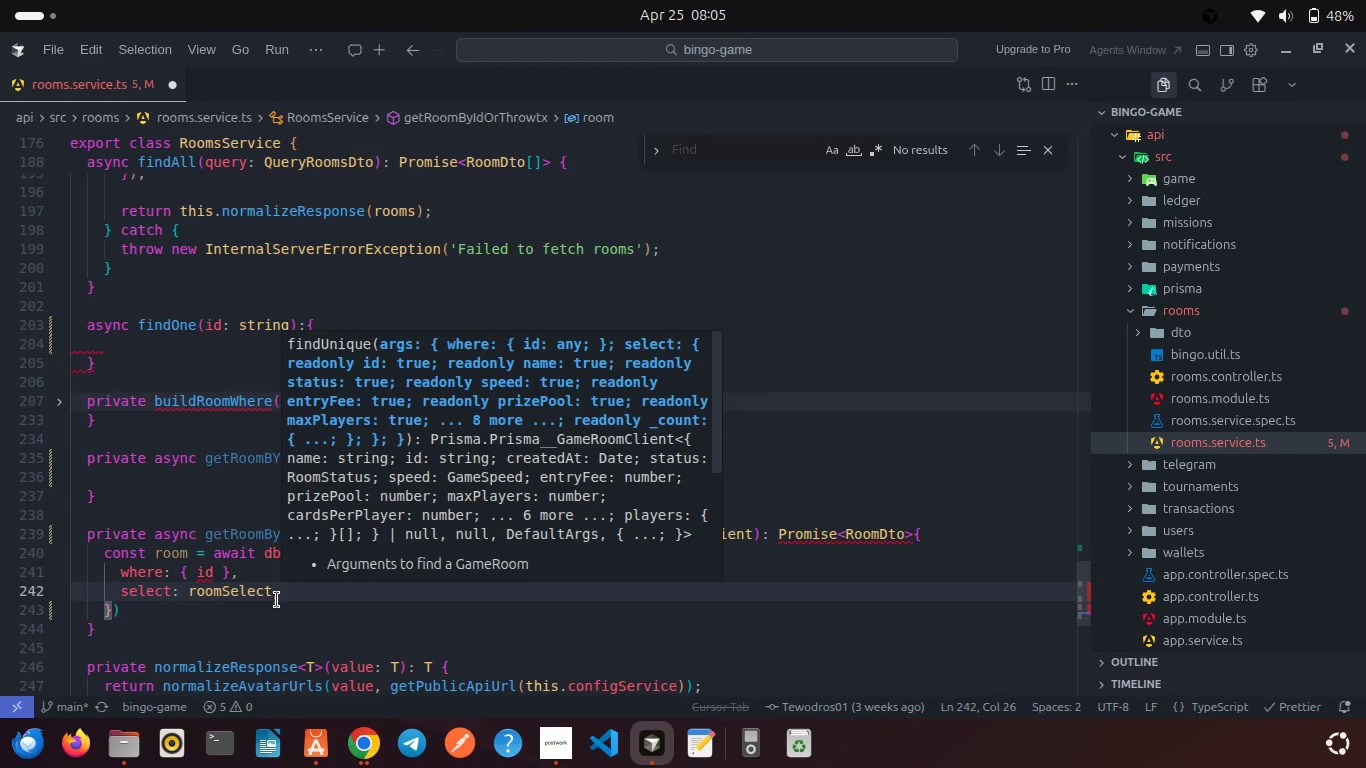 
left_click([263, 610])
 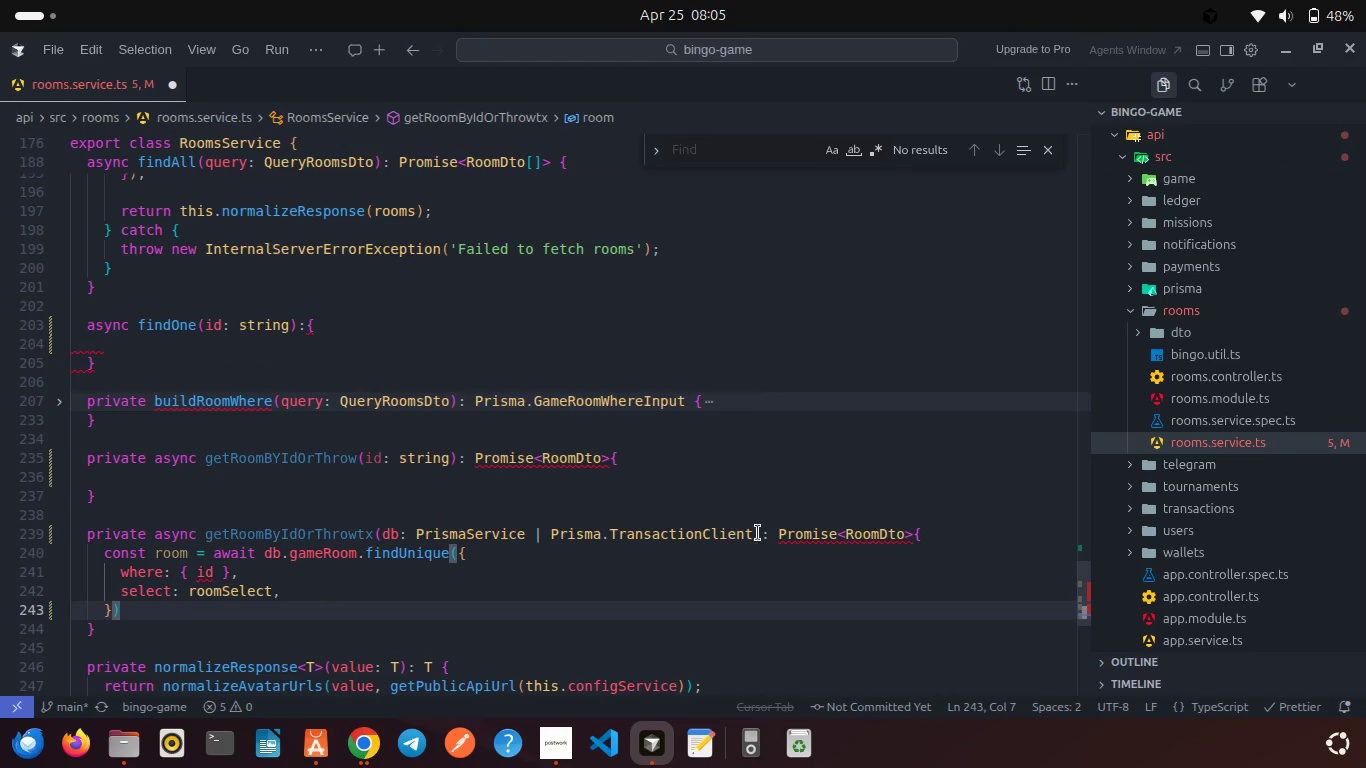 
left_click([753, 531])
 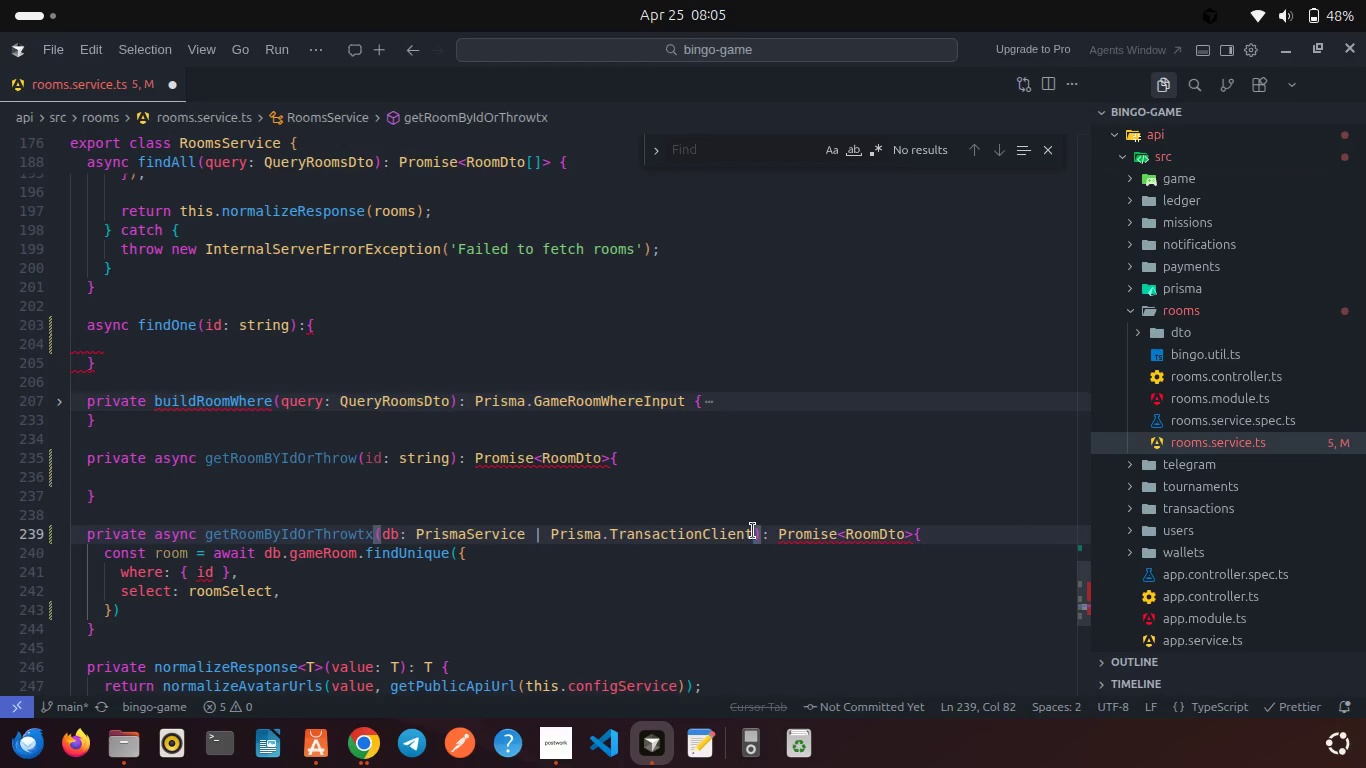 
type(, id: string)
 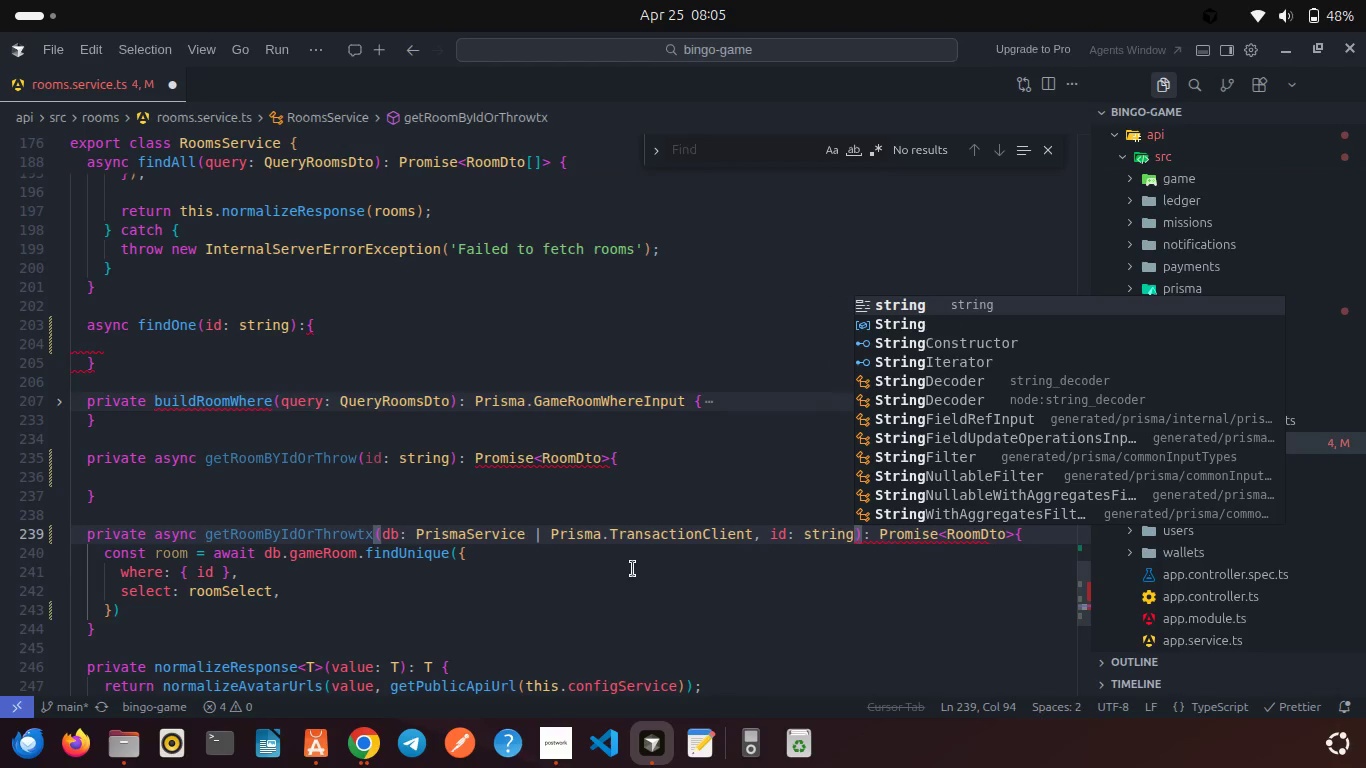 
left_click([546, 591])
 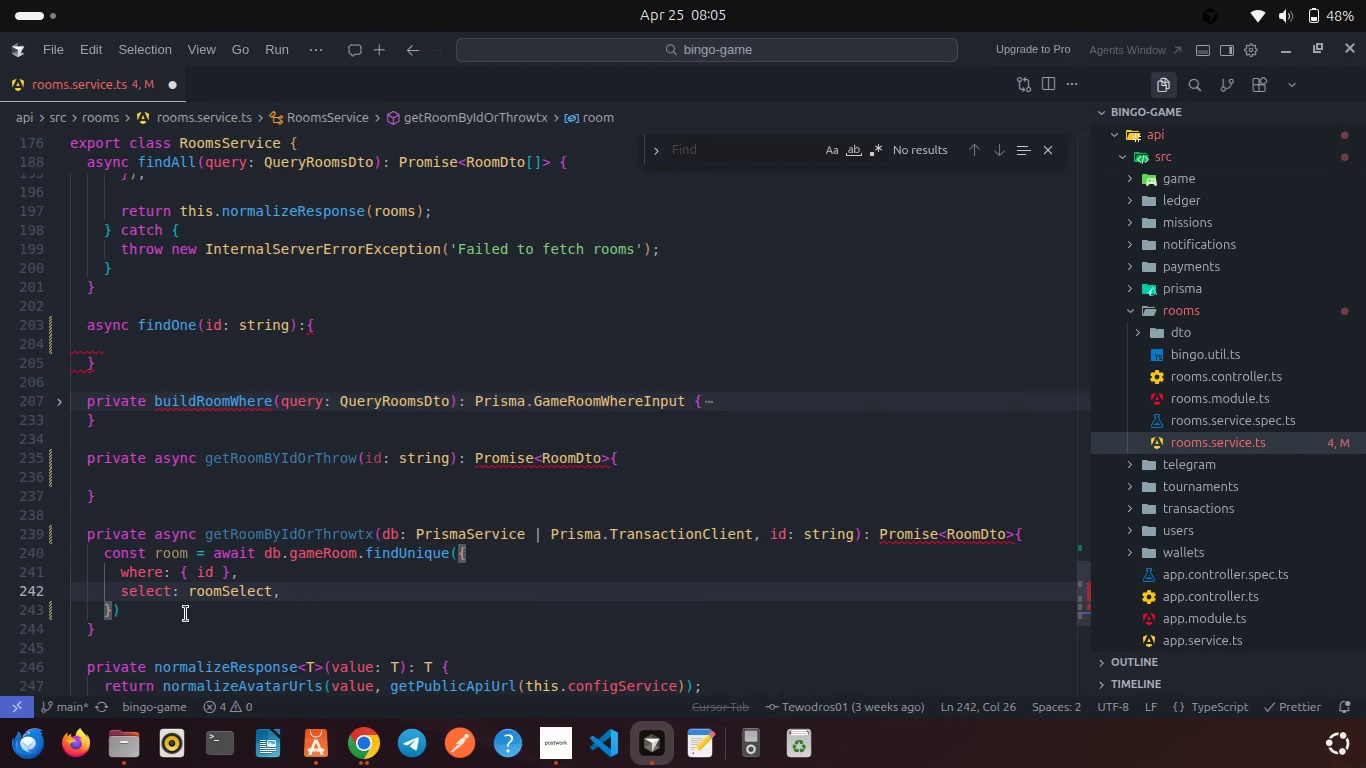 
left_click([158, 616])
 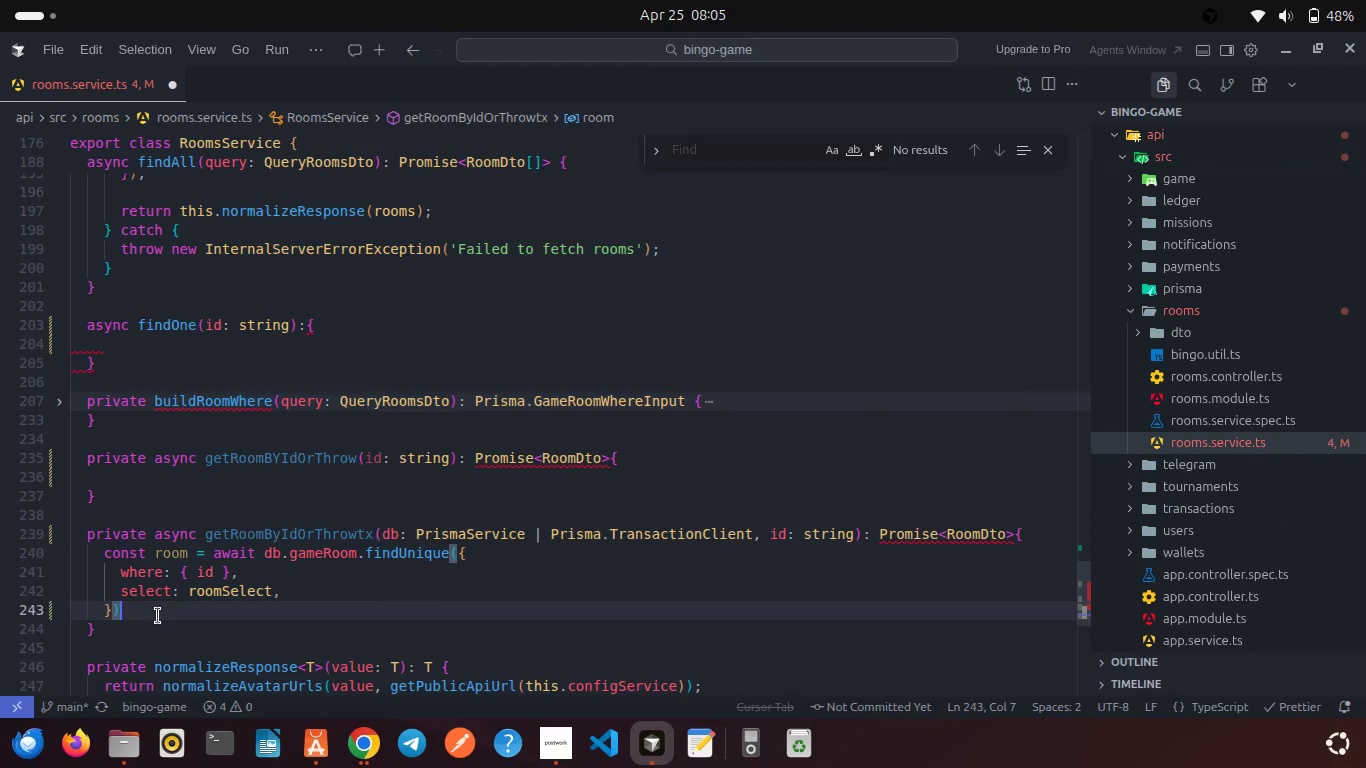 
key(Semicolon)
 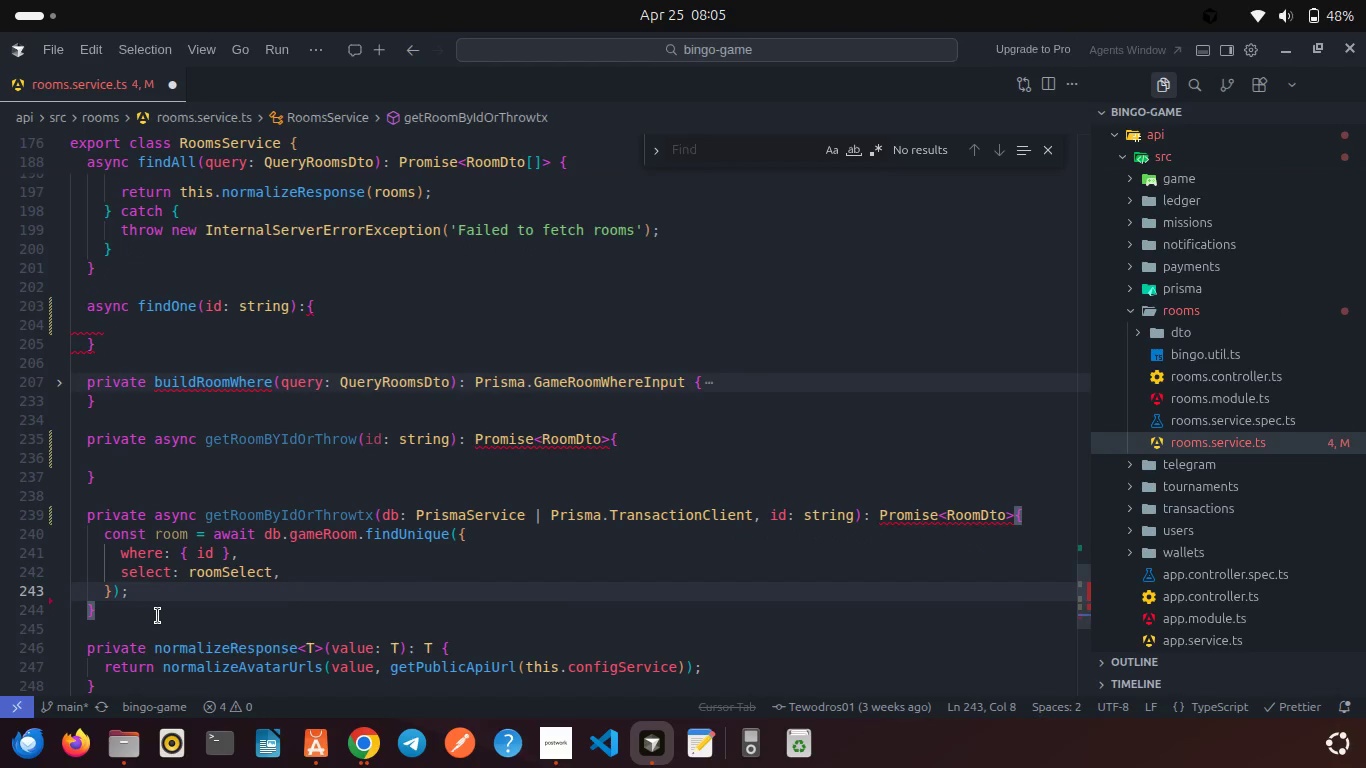 
key(Enter)
 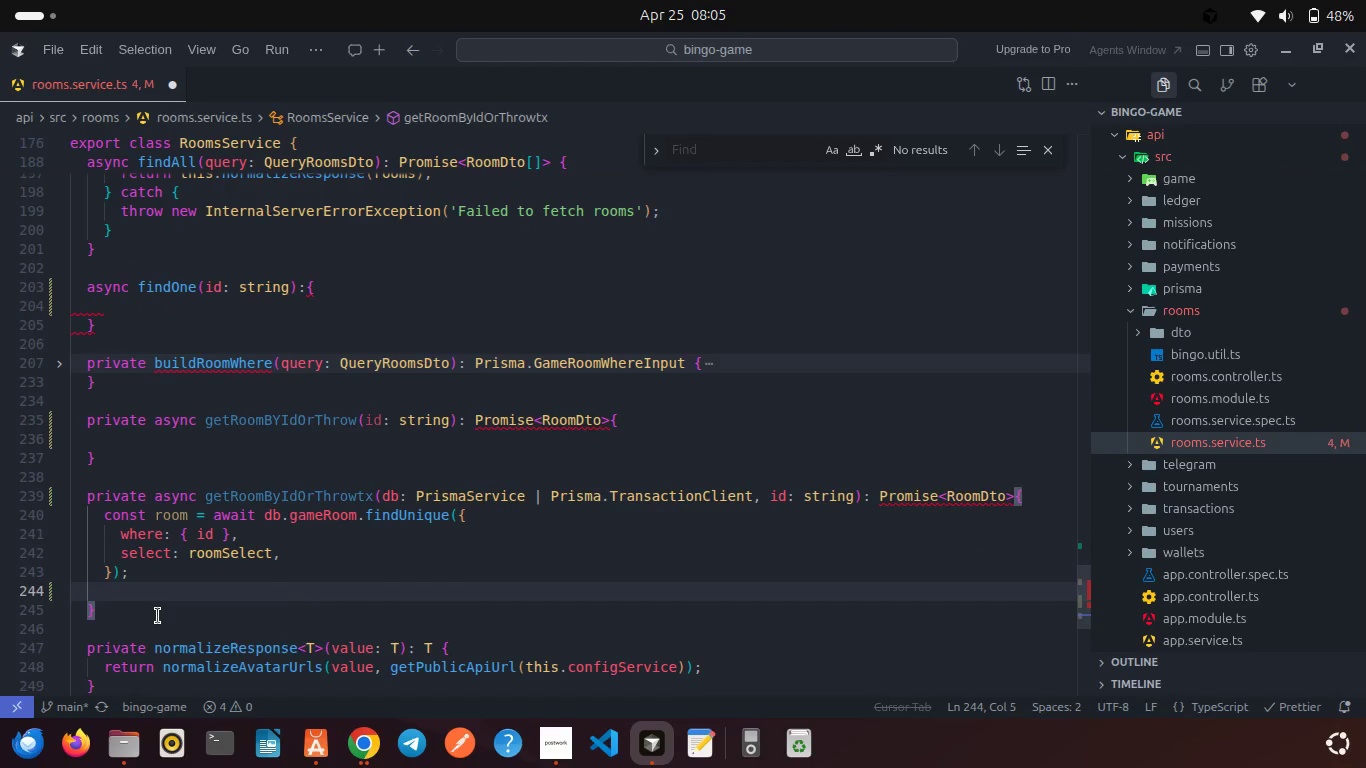 
key(Enter)
 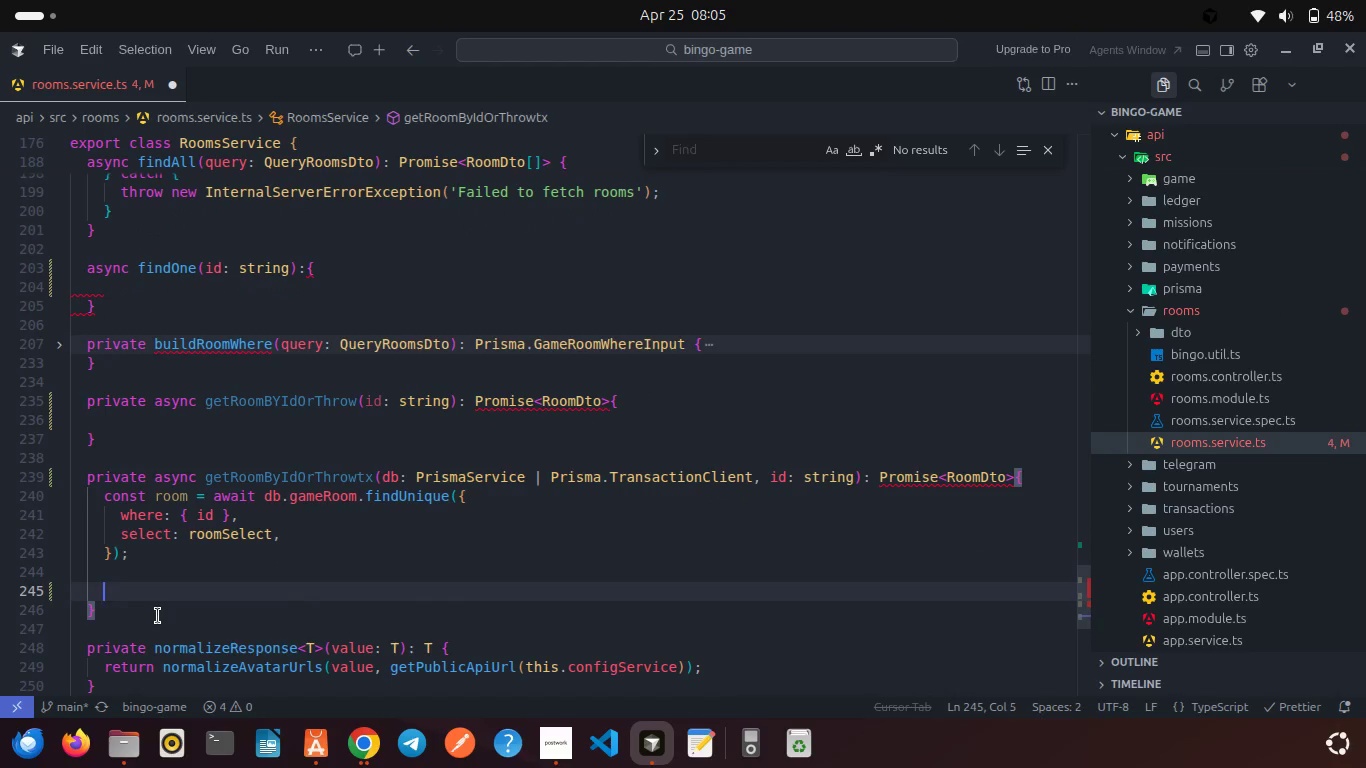 
type(if(!r)
 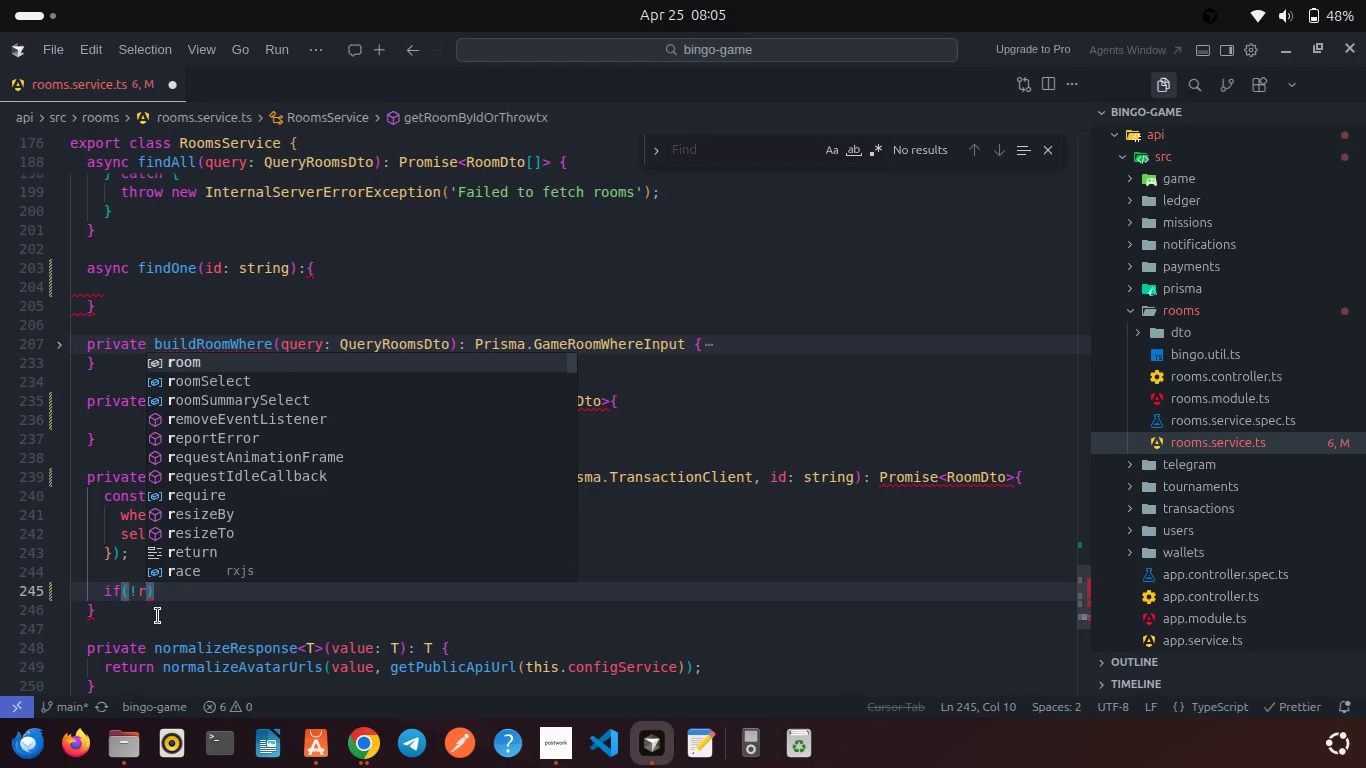 
key(Enter)
 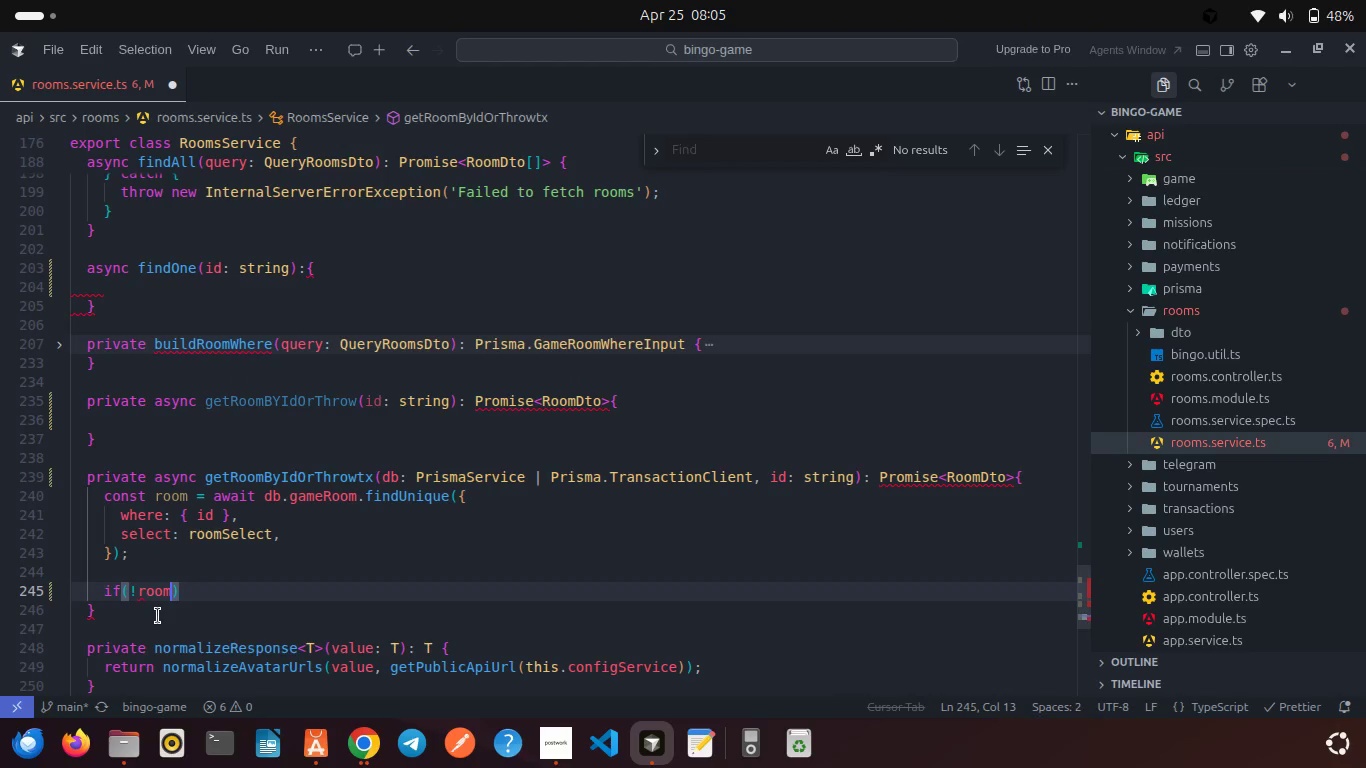 
key(ArrowRight)
 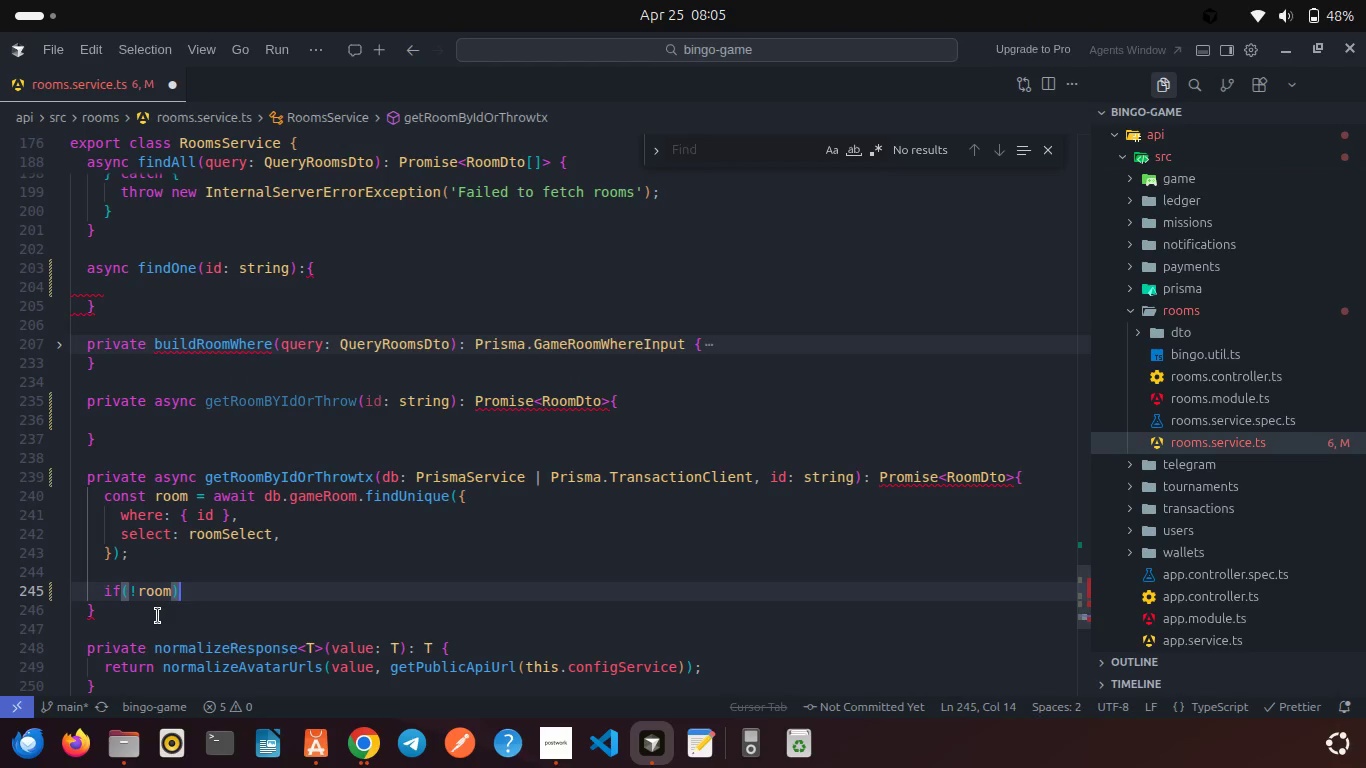 
type( thr)
 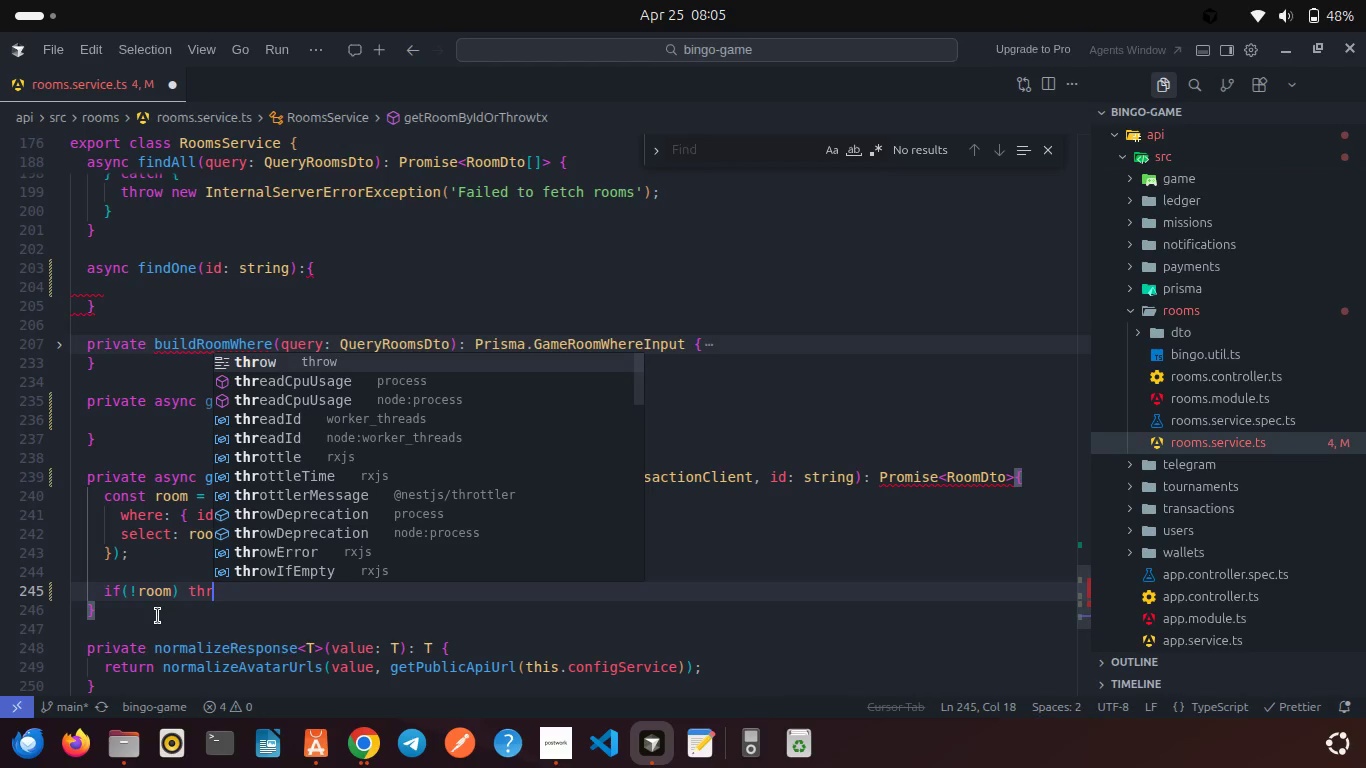 
key(Enter)
 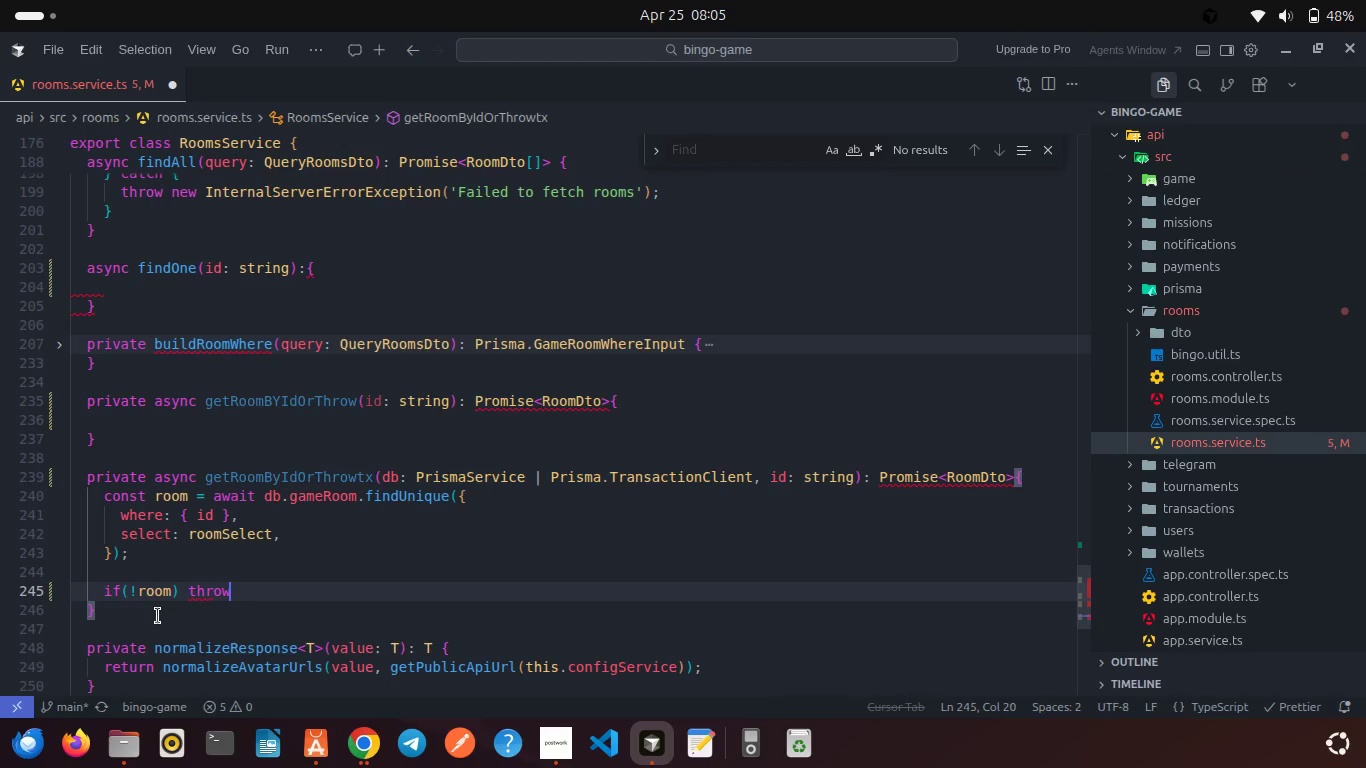 
type( new N)
 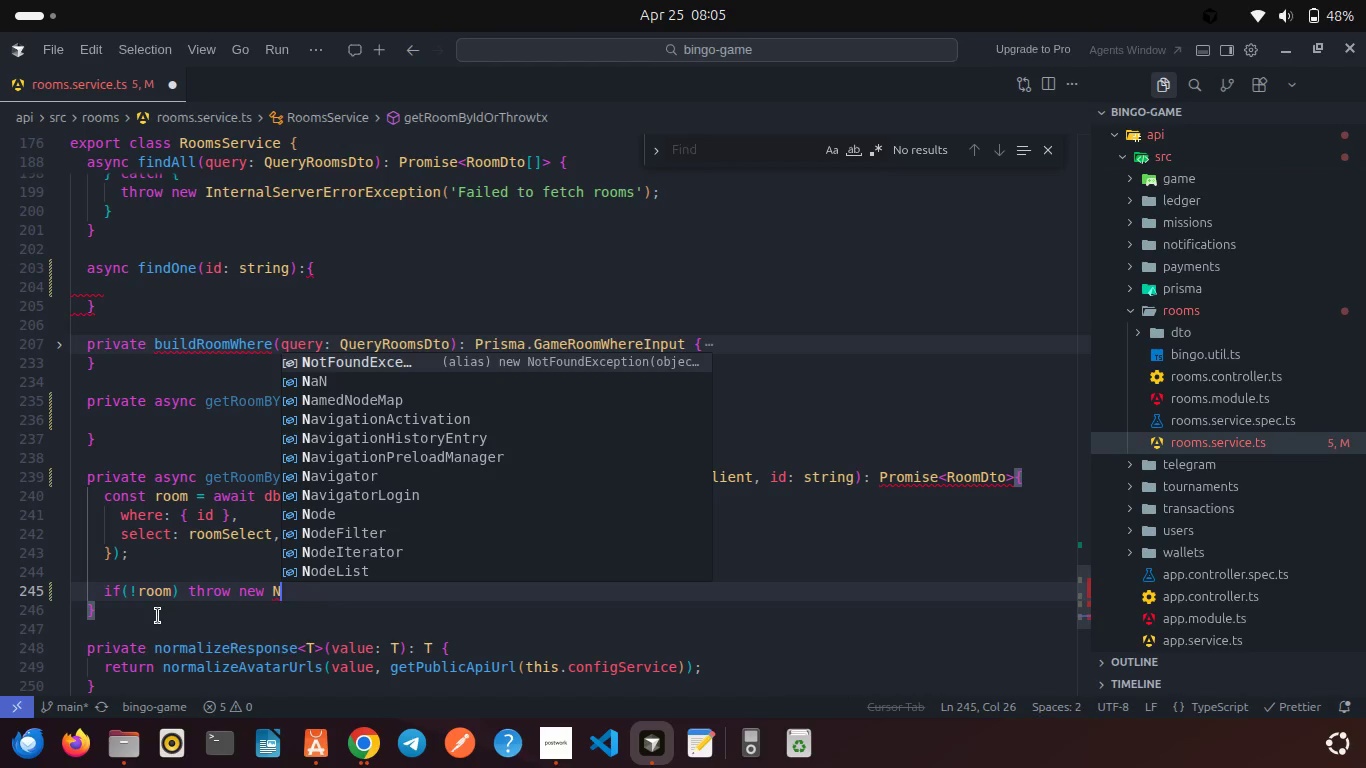 
key(Enter)
 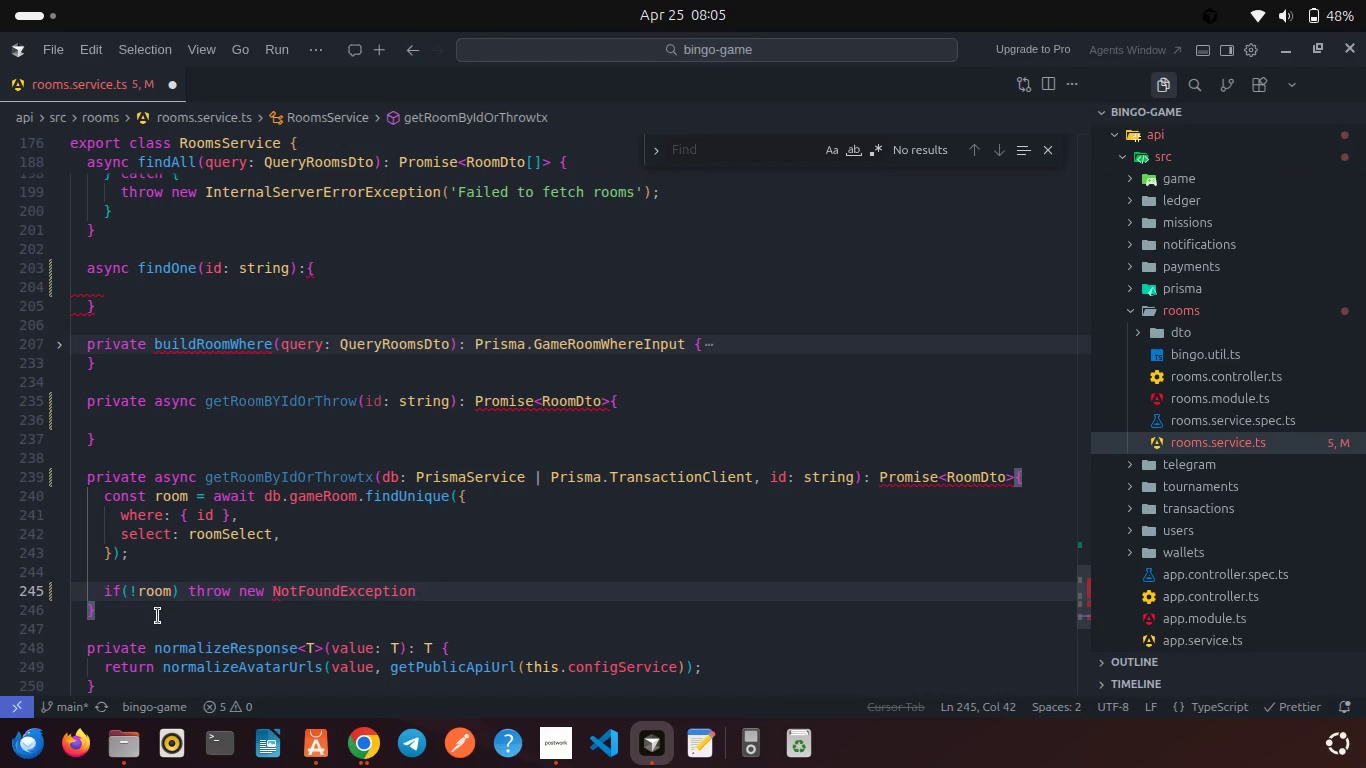 
type(('Room not found)
 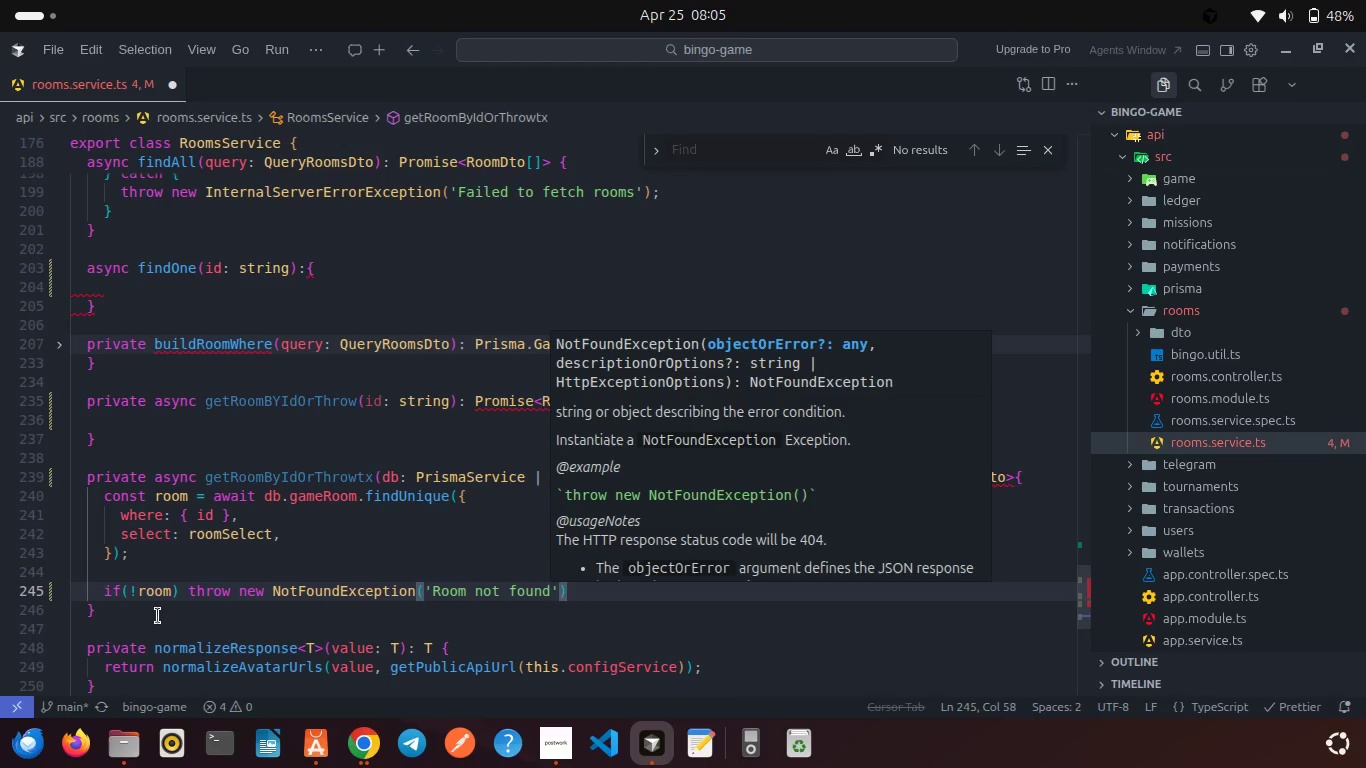 
 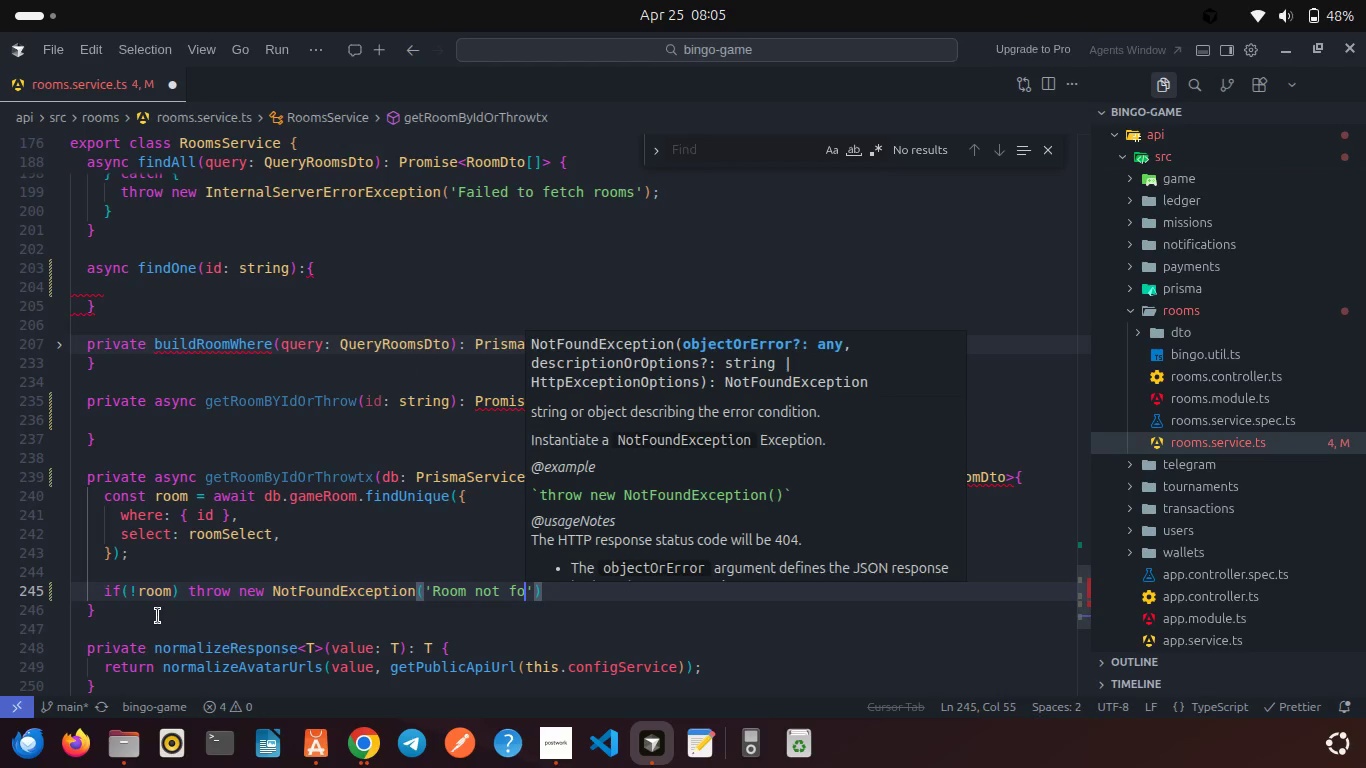 
key(ArrowRight)
 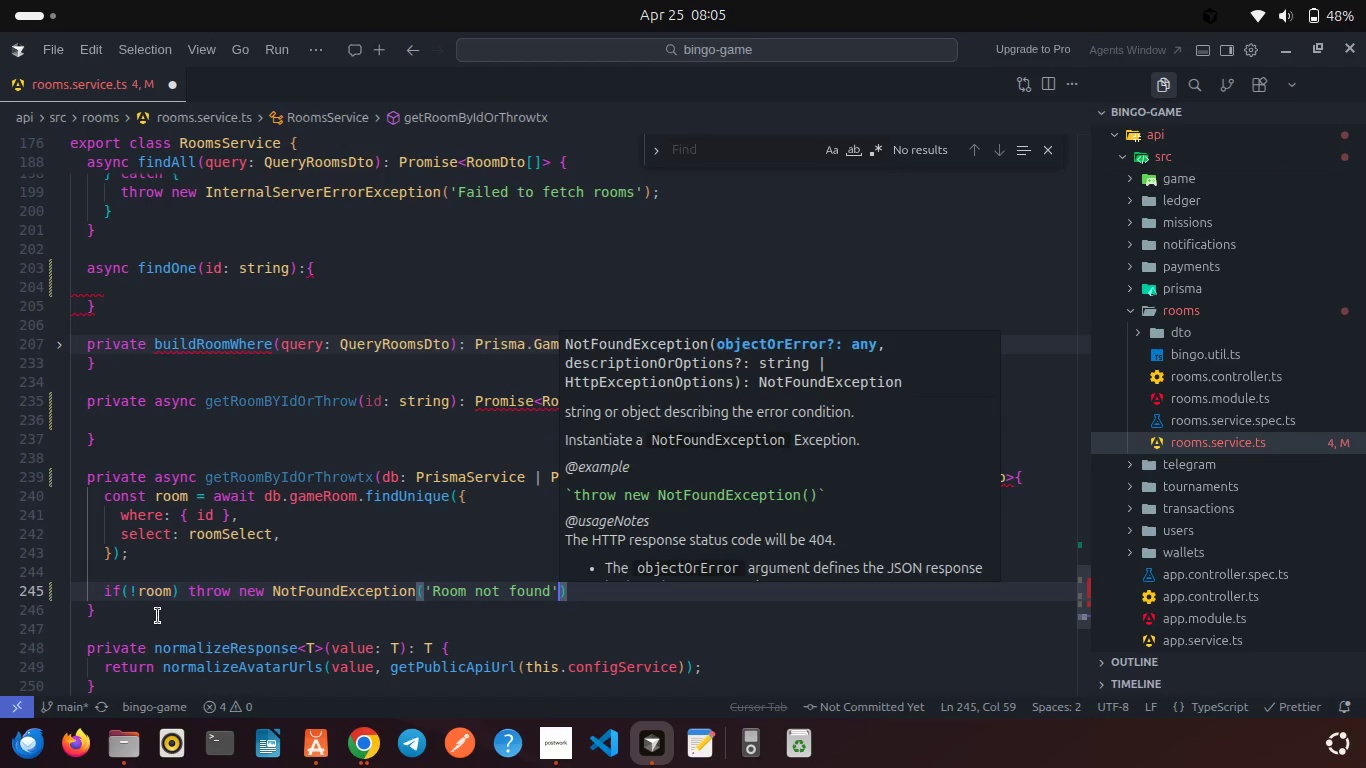 
key(ArrowRight)
 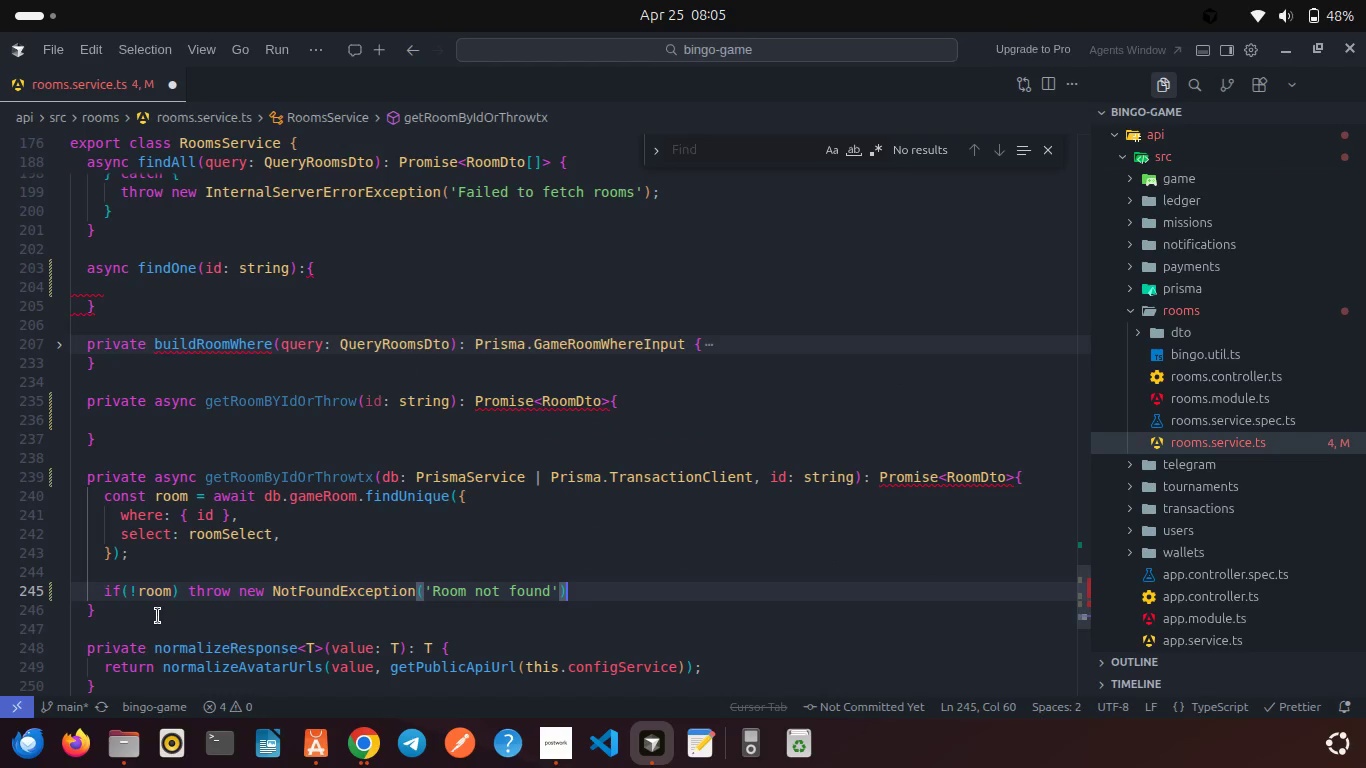 
key(Semicolon)
 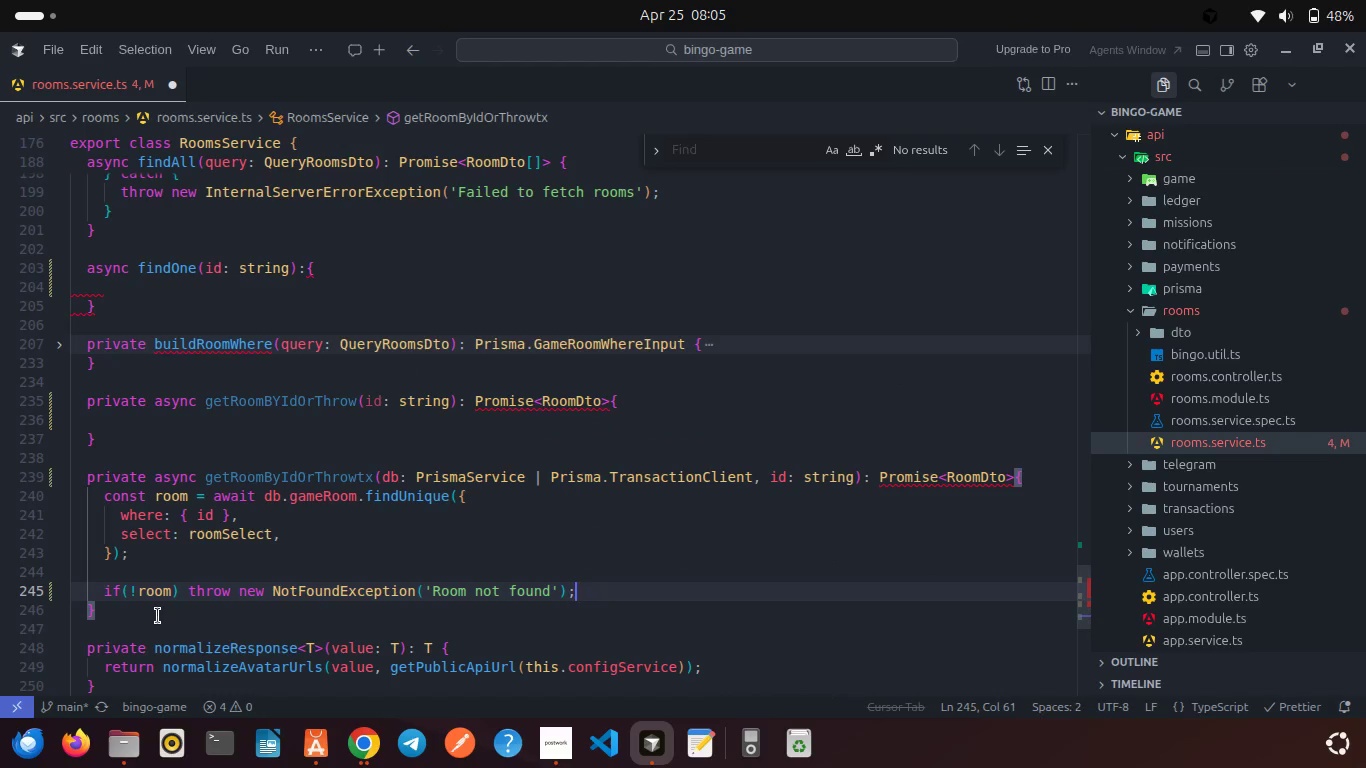 
key(Enter)
 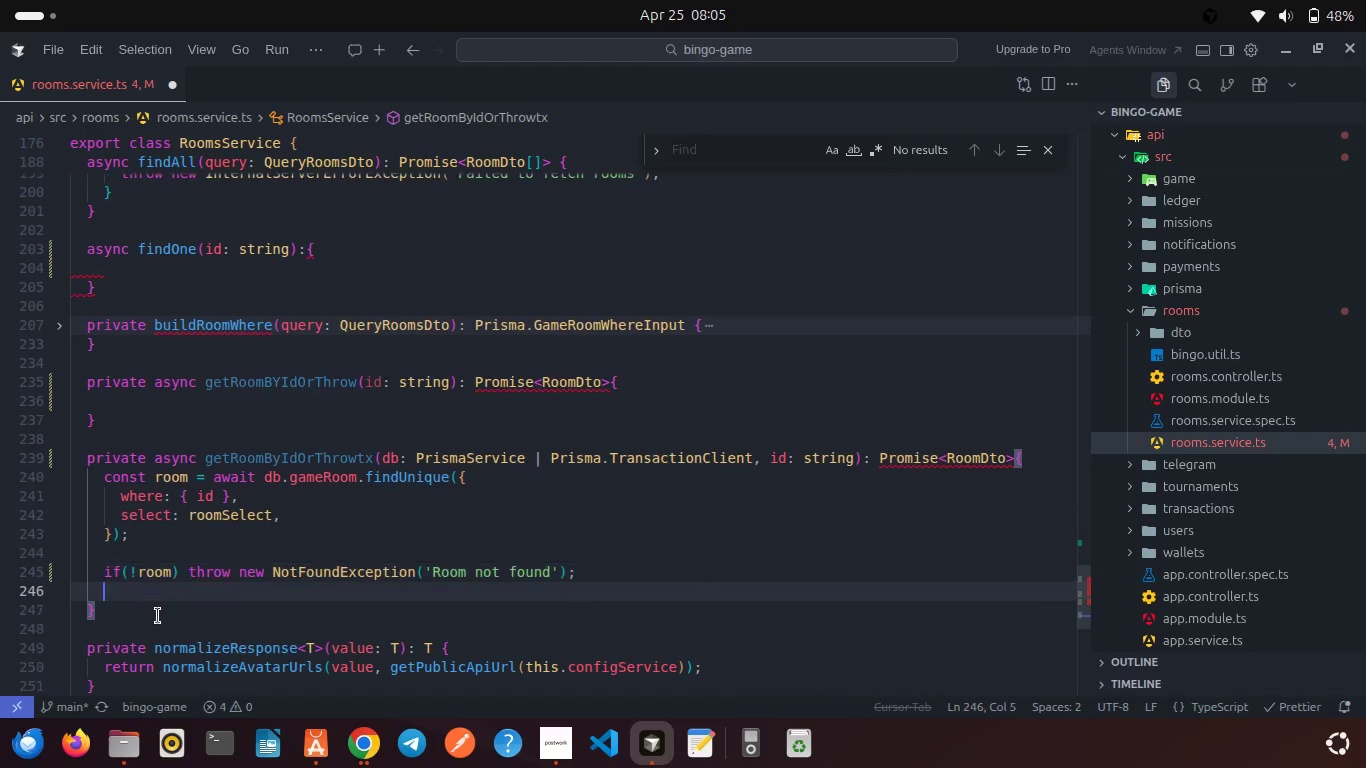 
key(Enter)
 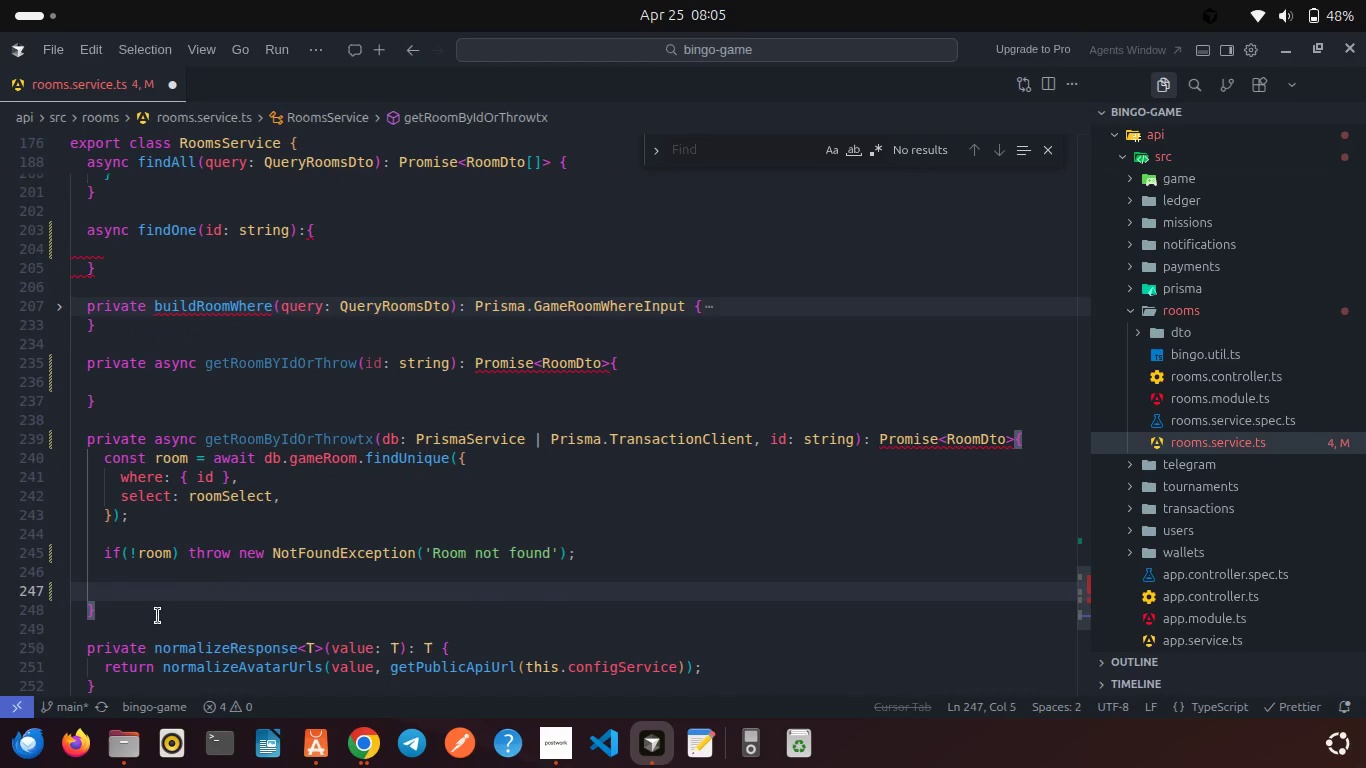 
type(retur)
 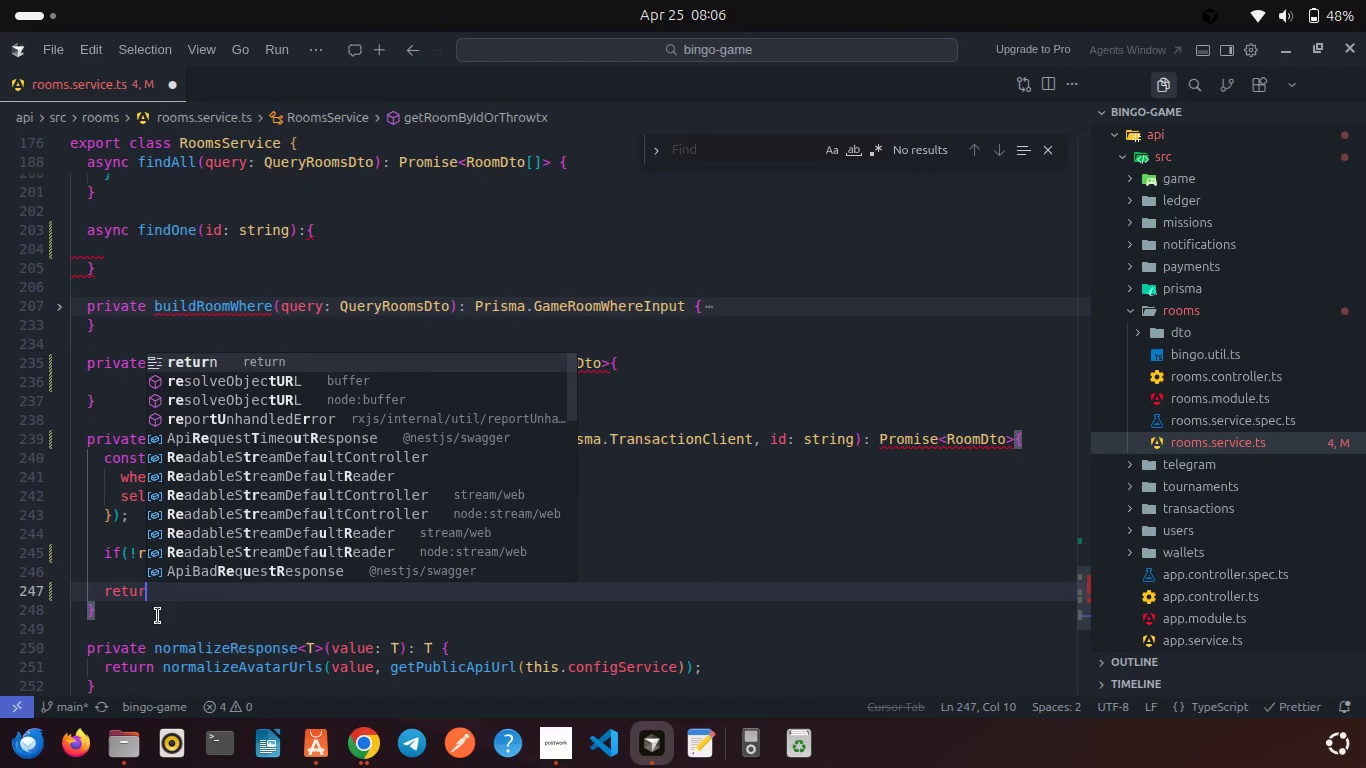 
key(Enter)
 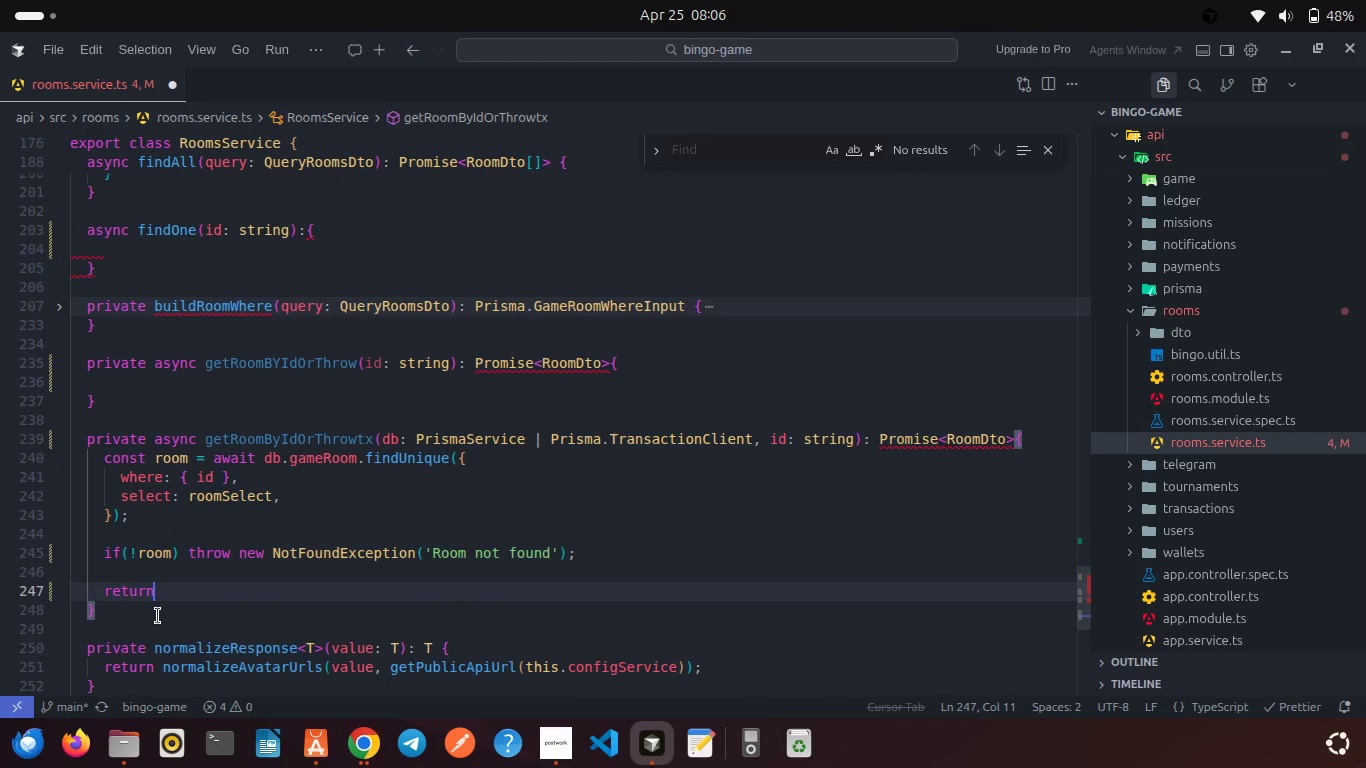 
type( this.)
 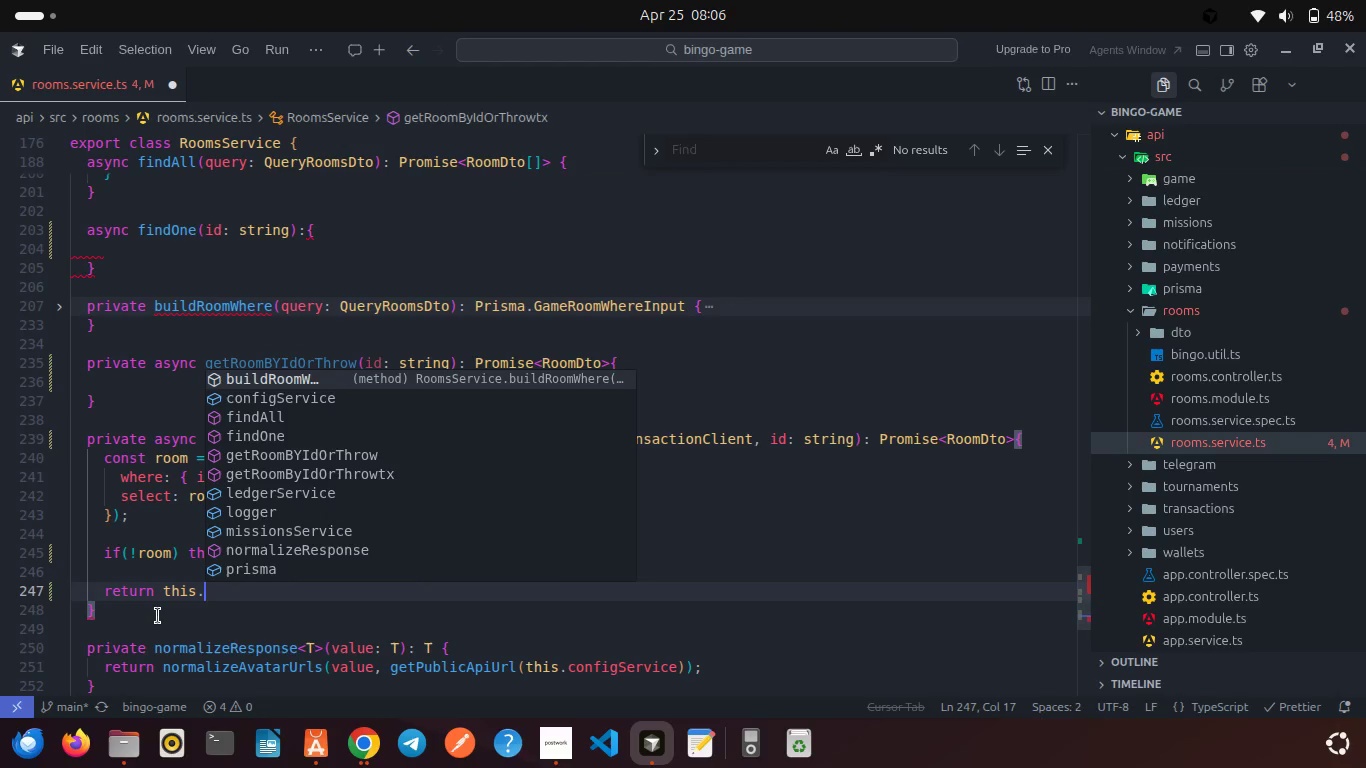 
key(ArrowDown)
 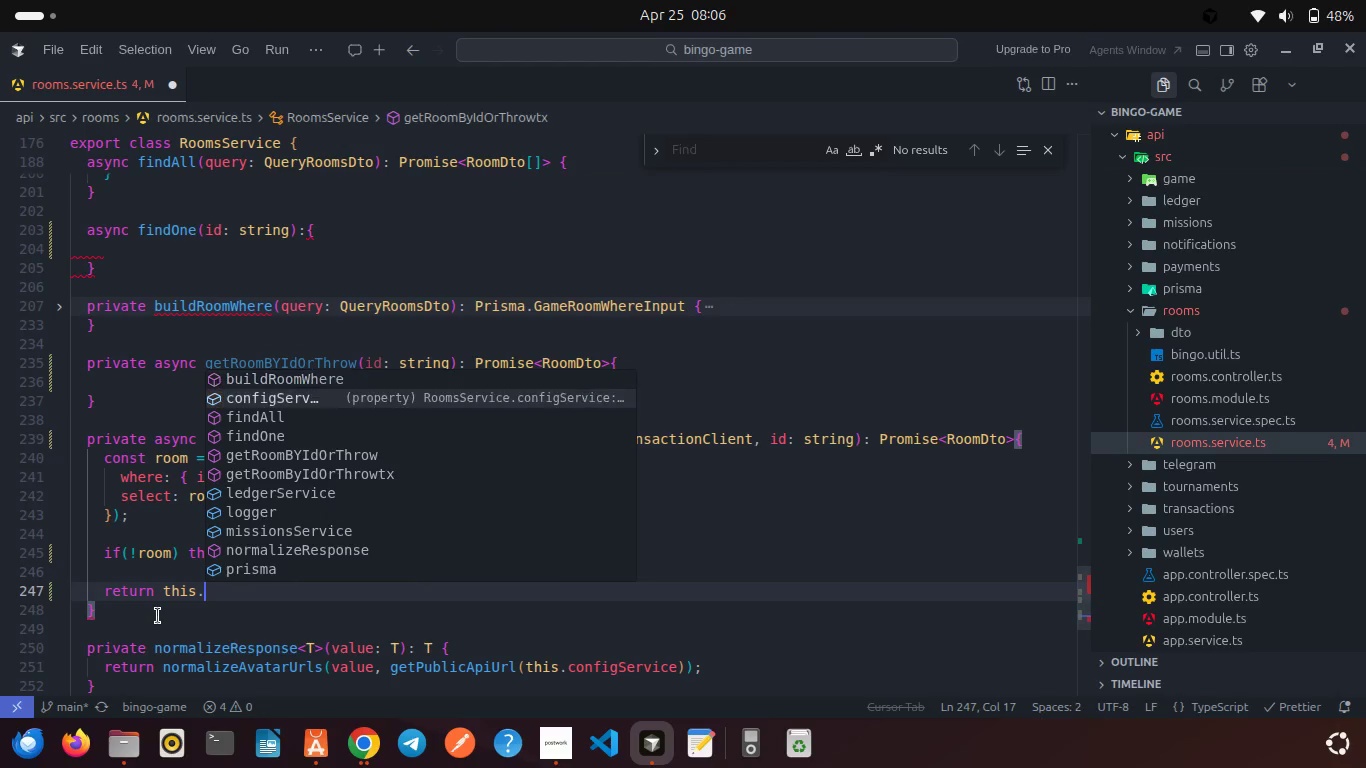 
key(ArrowDown)
 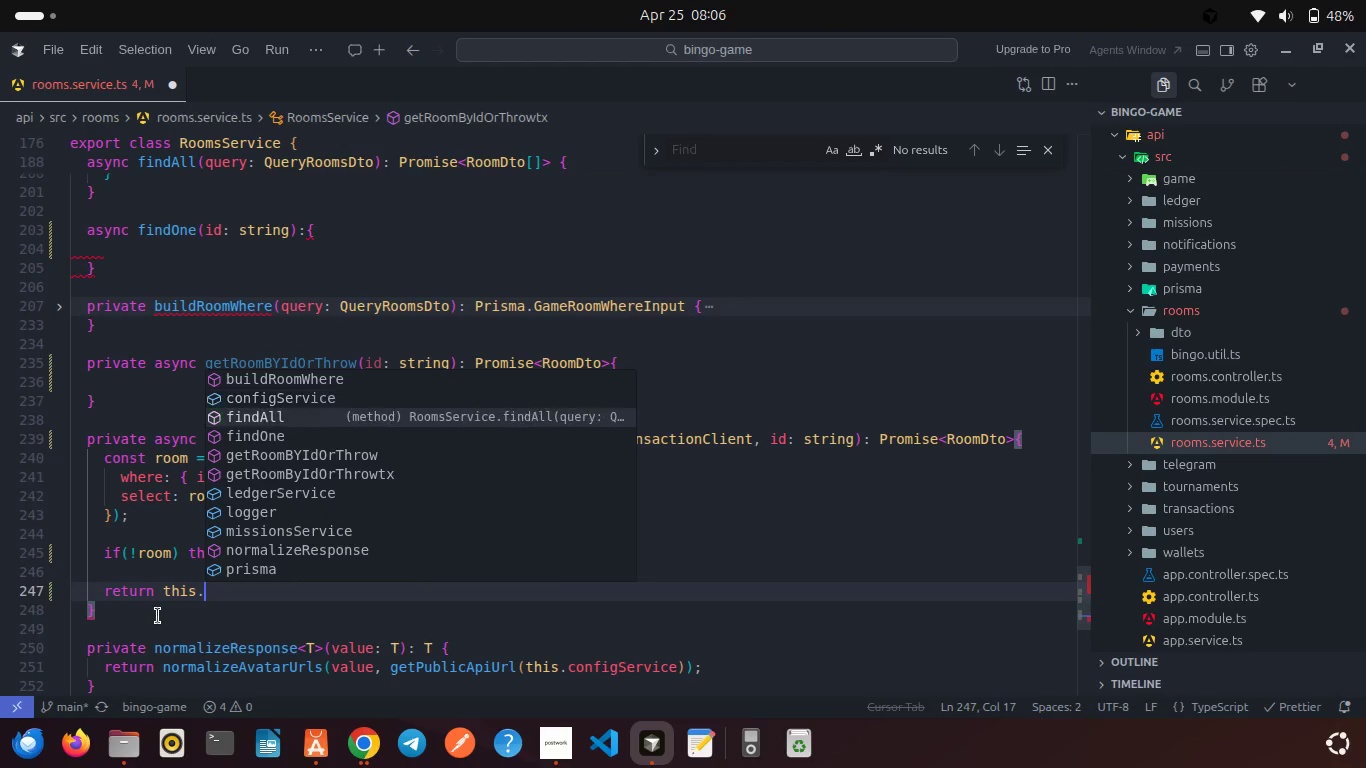 
key(ArrowDown)
 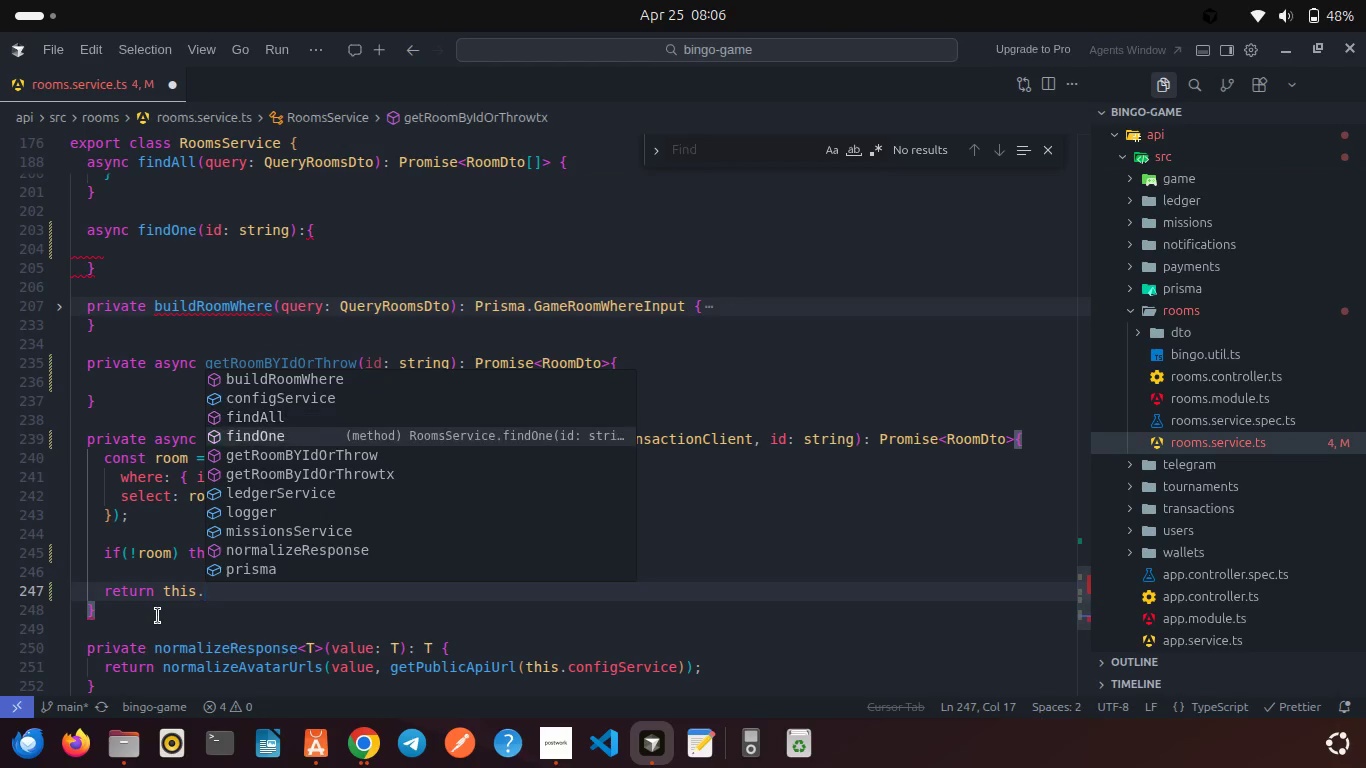 
key(ArrowDown)
 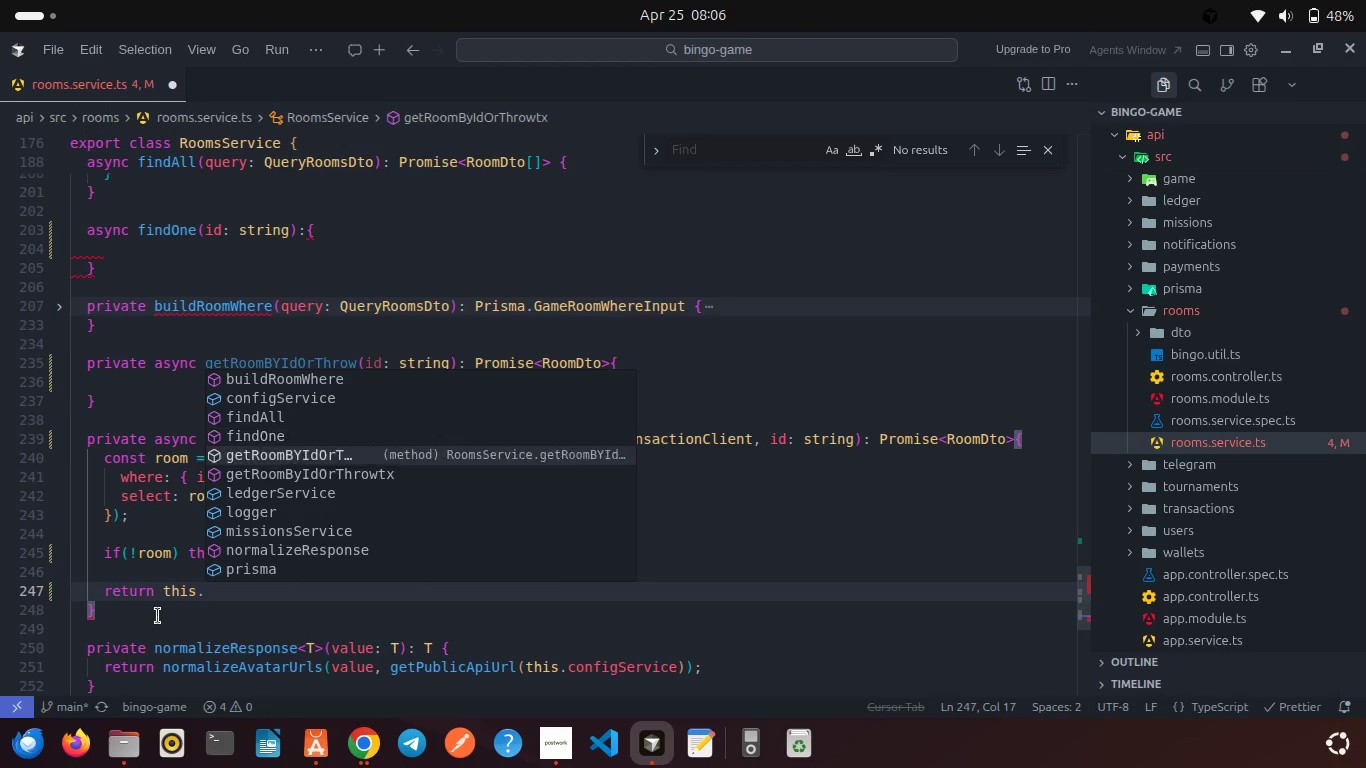 
key(ArrowDown)
 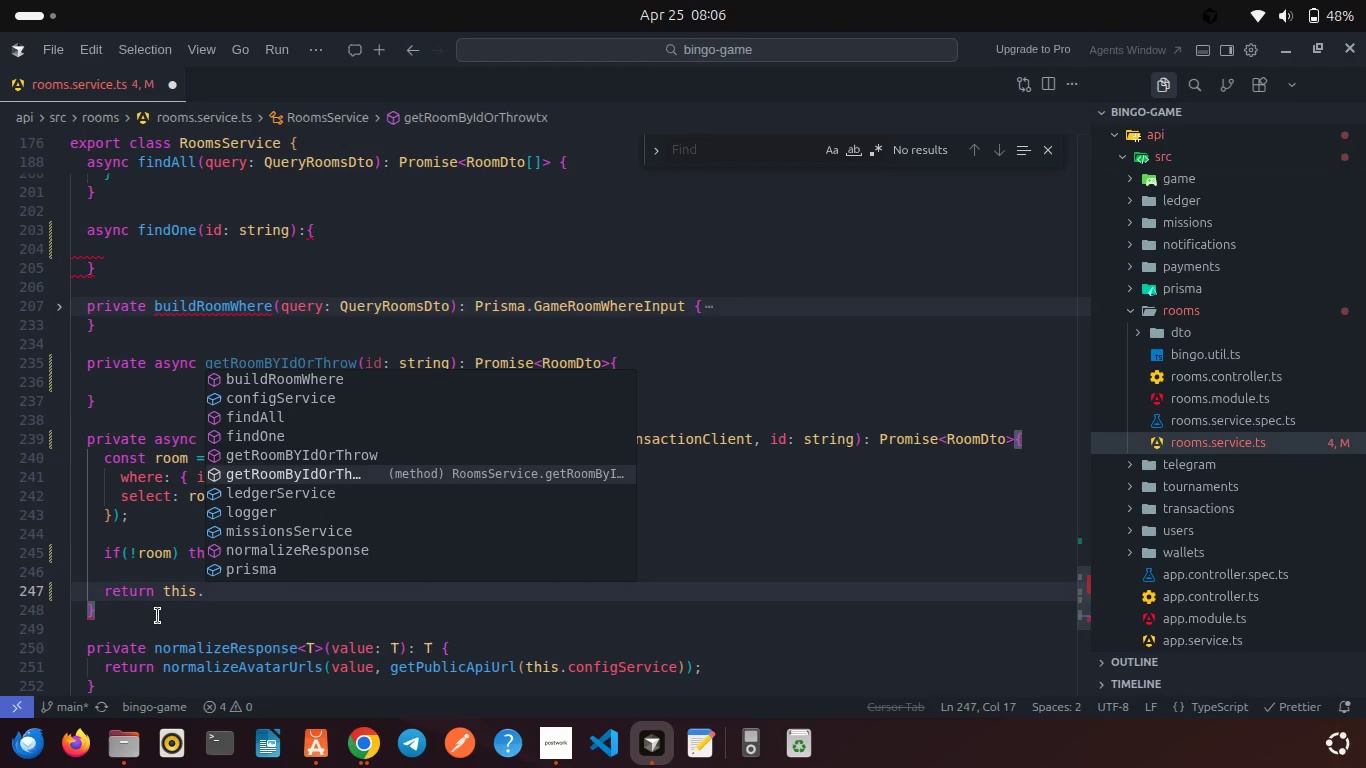 
key(ArrowDown)
 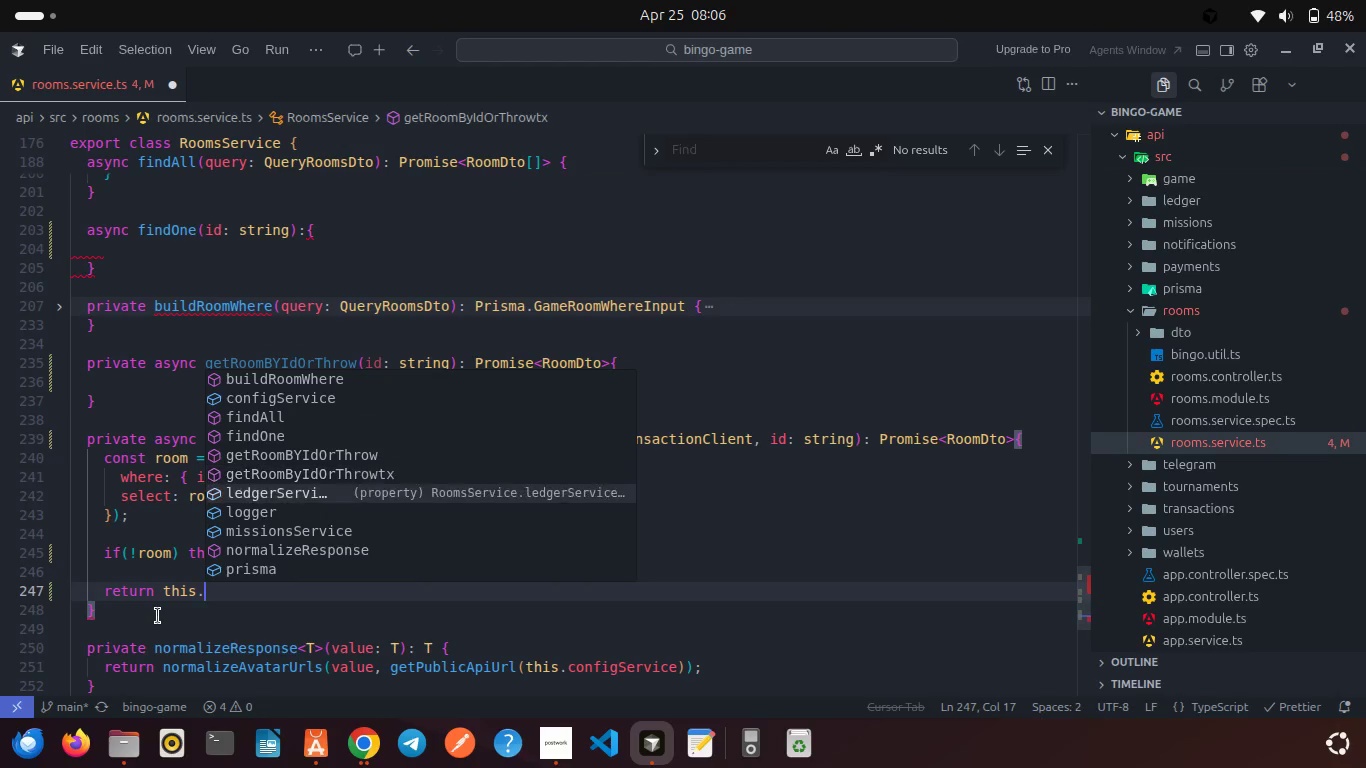 
key(ArrowDown)
 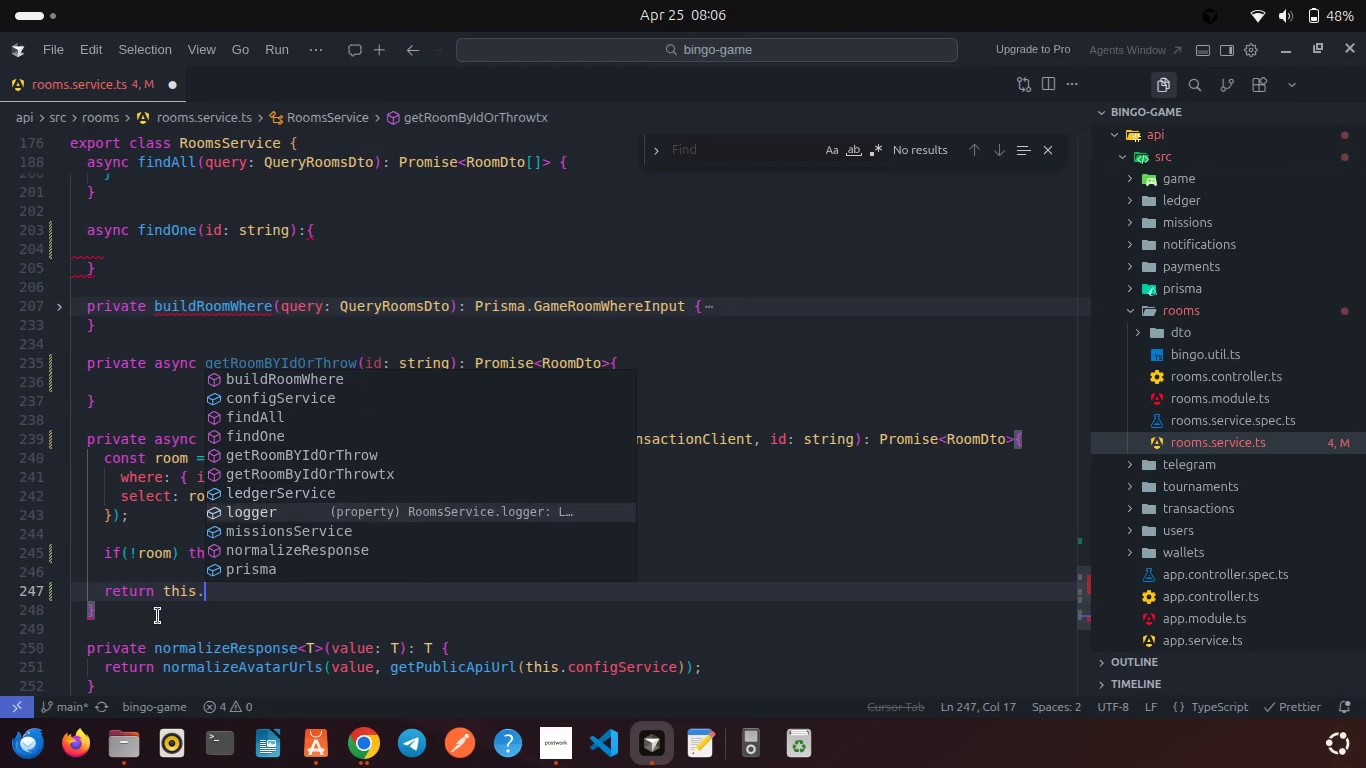 
key(ArrowDown)
 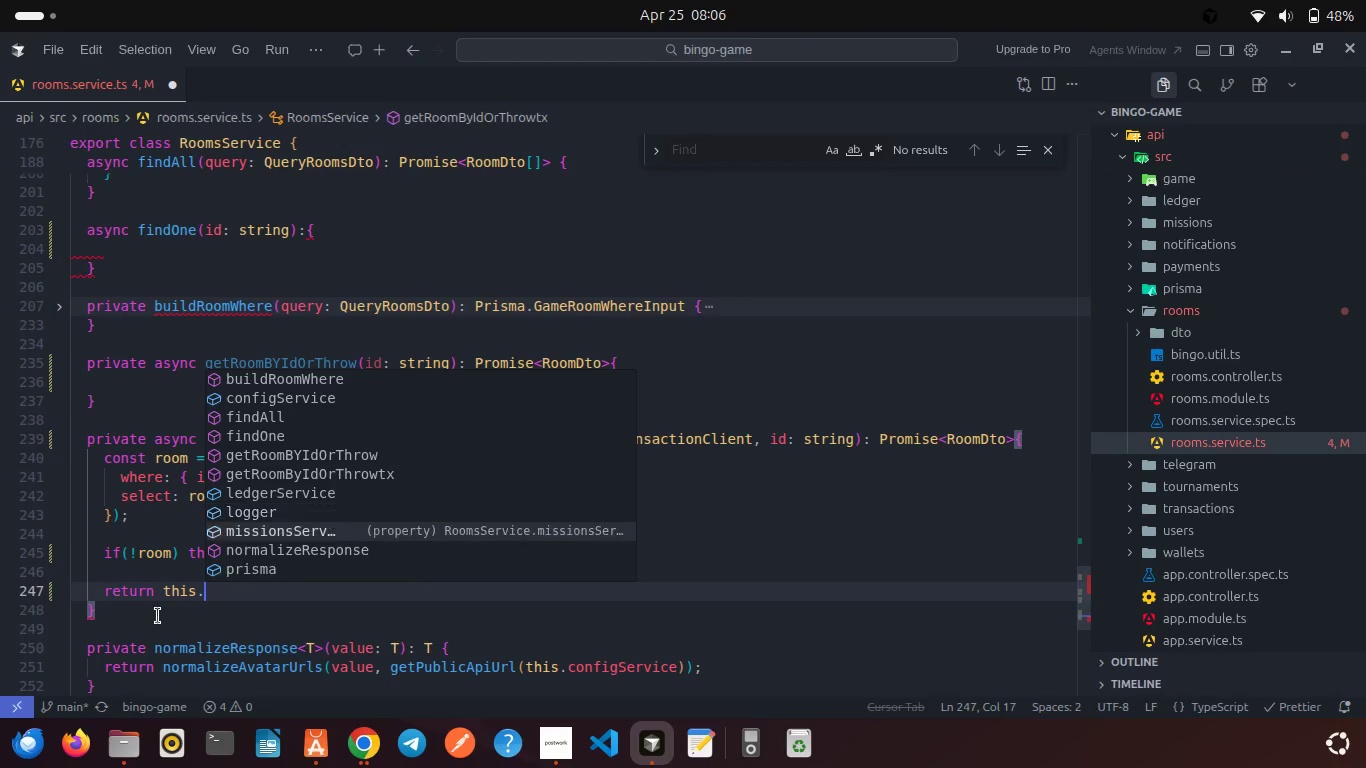 
key(ArrowDown)
 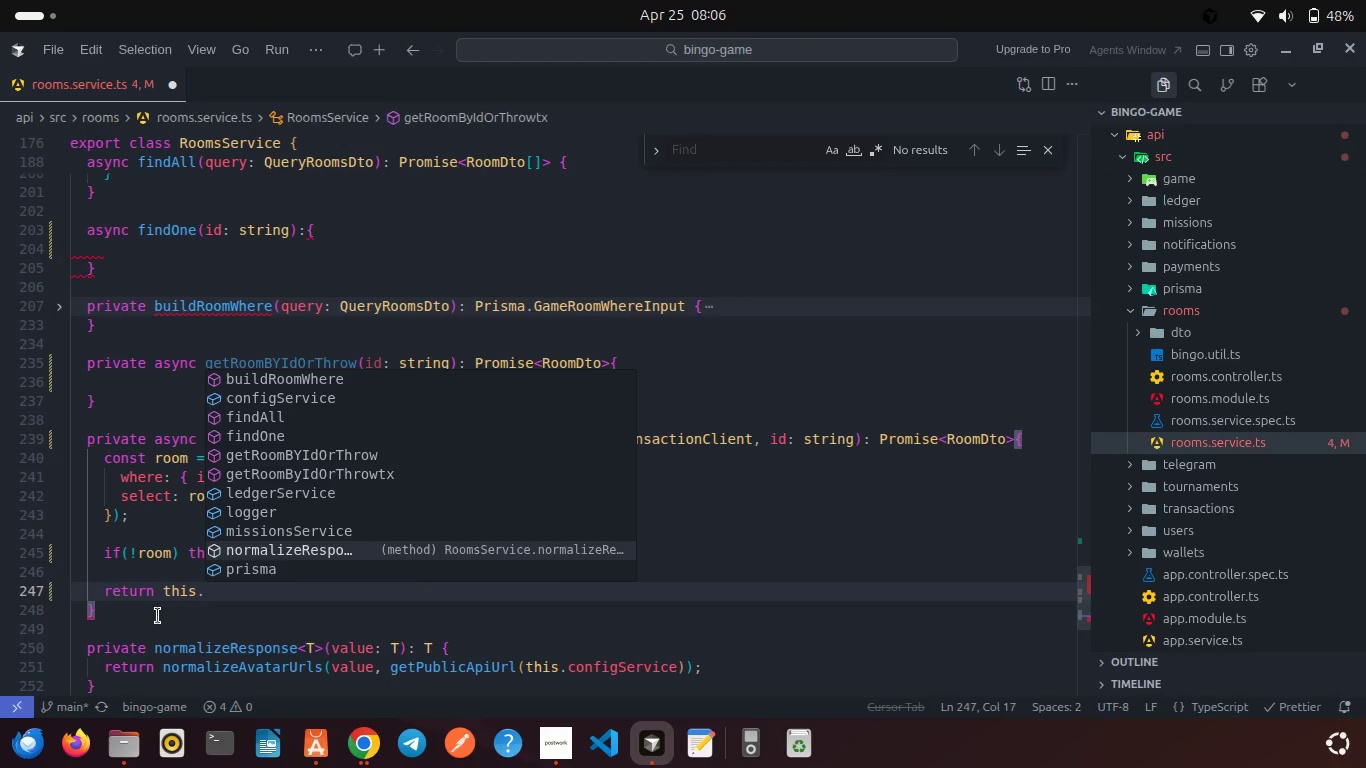 
key(Enter)
 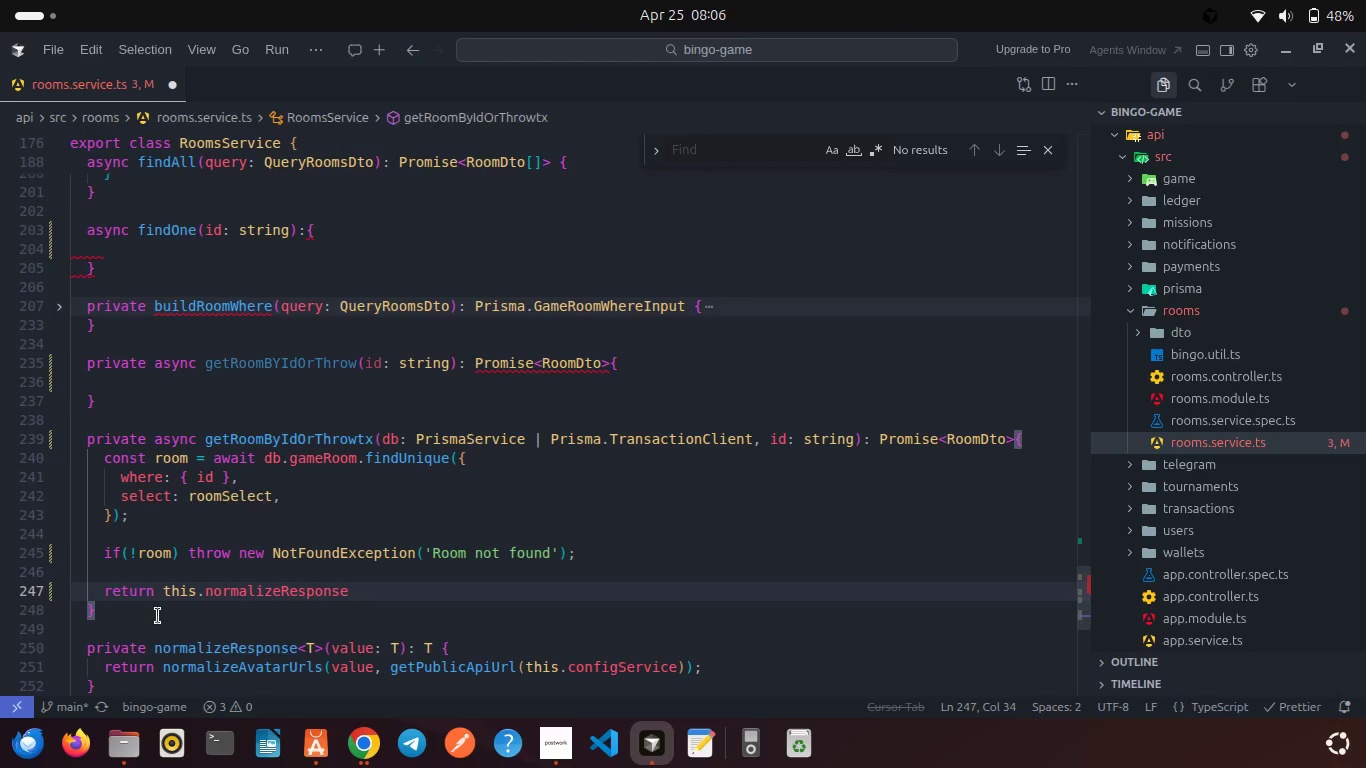 
type((r)
 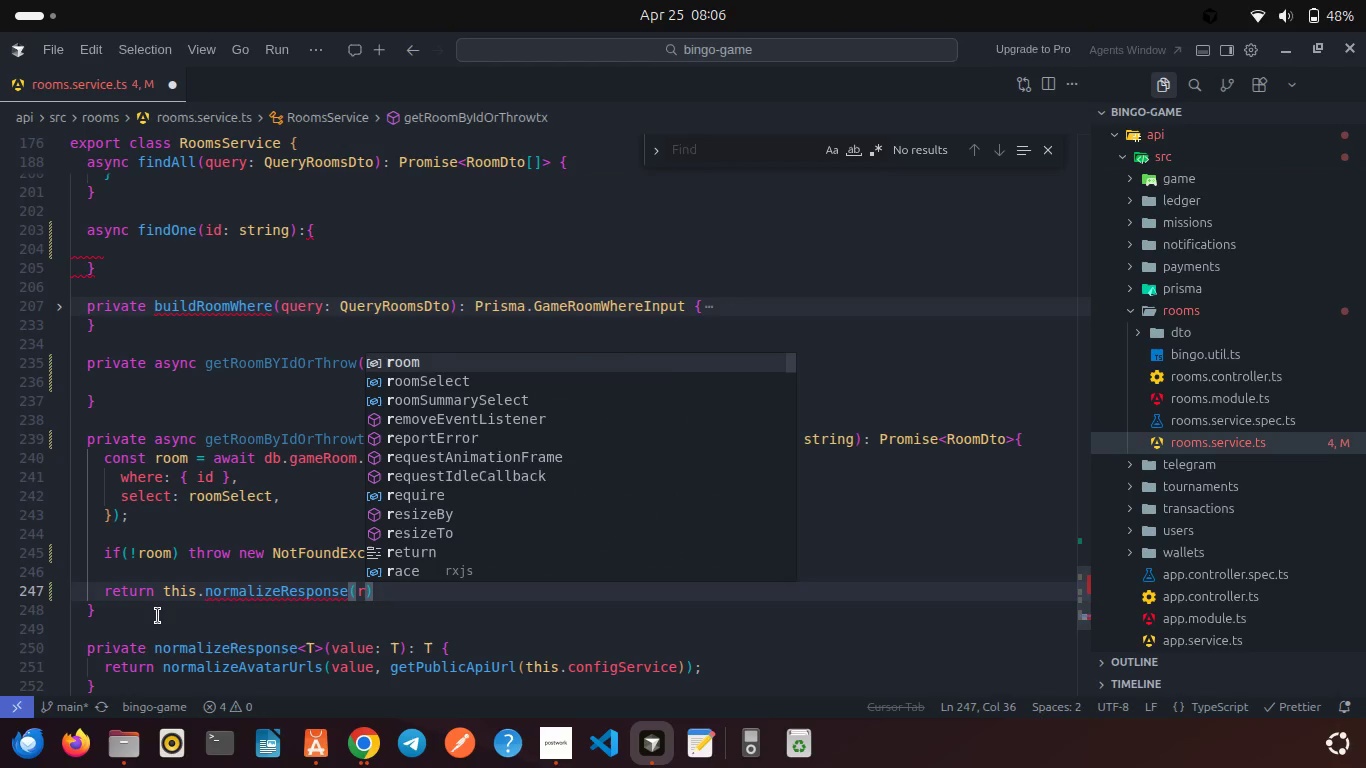 
key(Enter)
 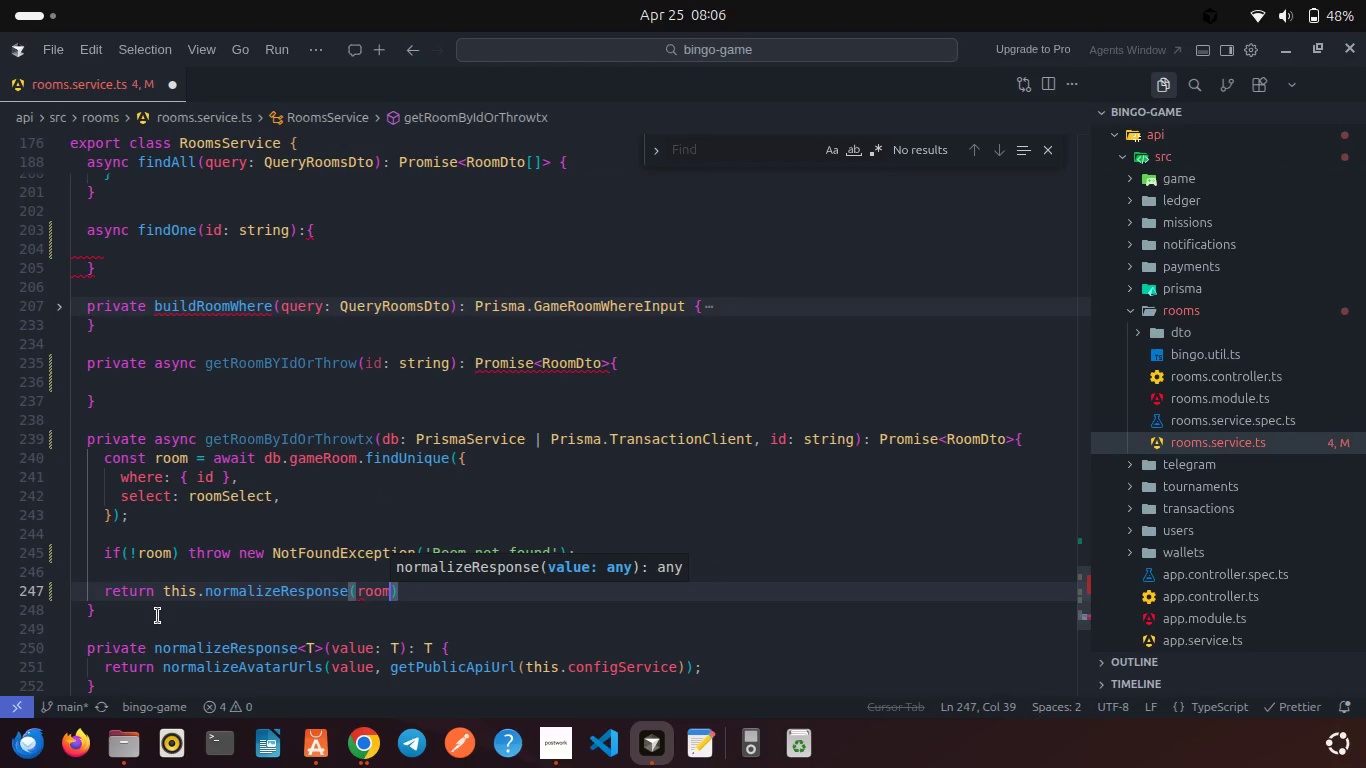 
key(ArrowRight)
 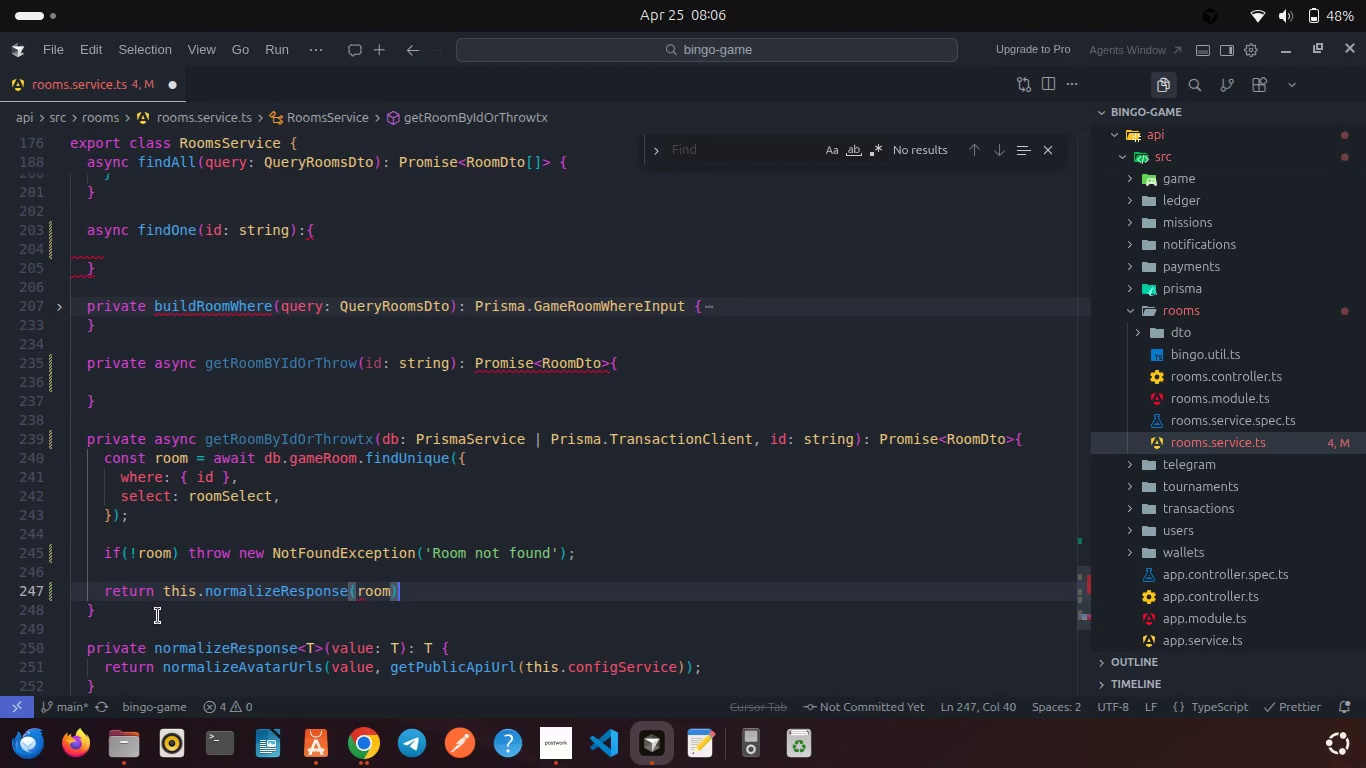 
key(Semicolon)
 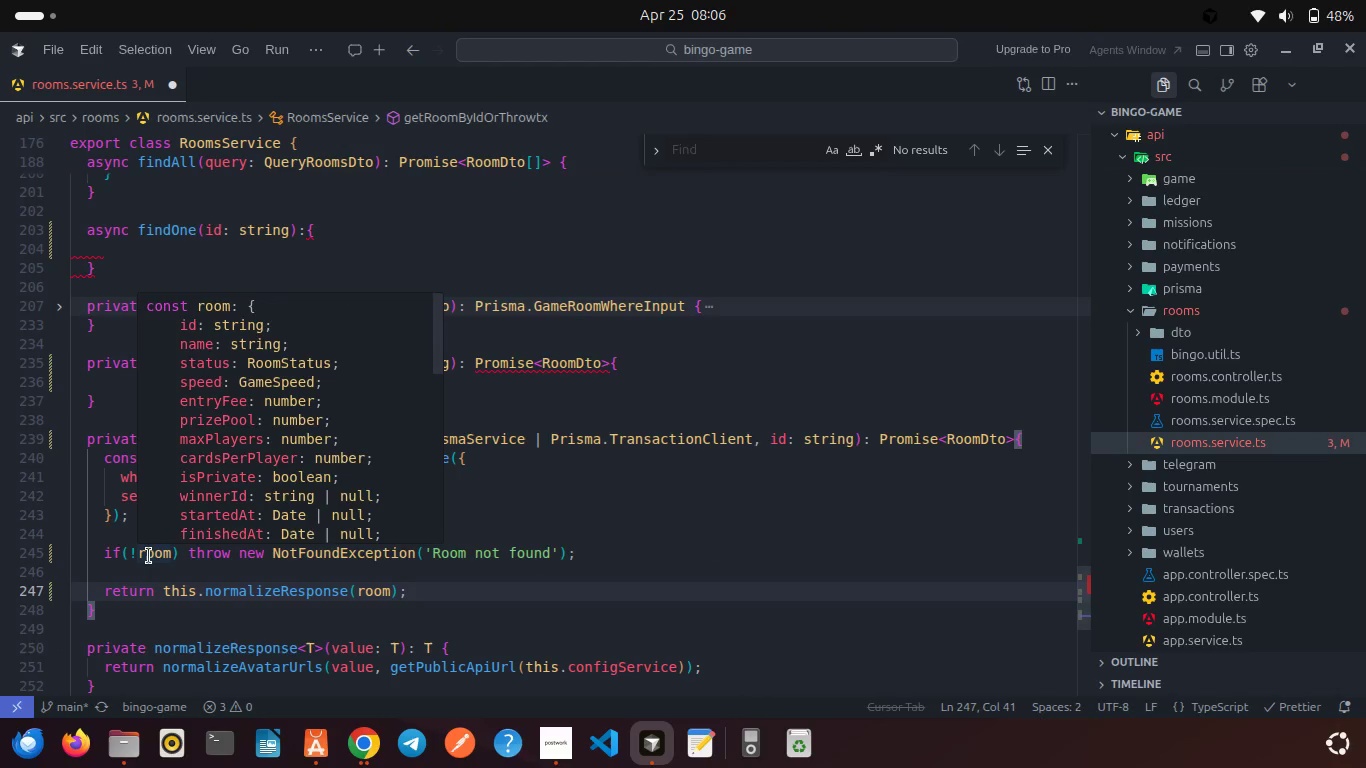 
left_click([149, 556])
 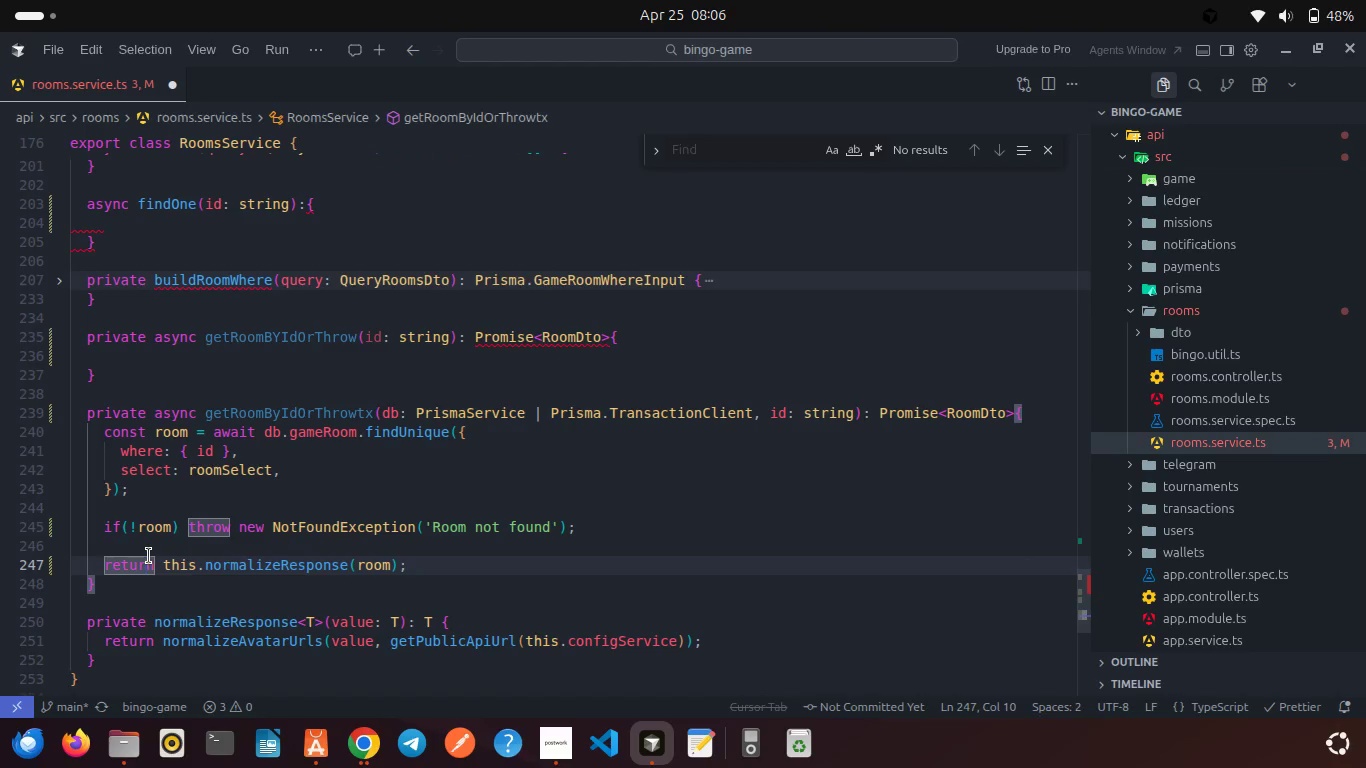 
scroll: coordinate [149, 556], scroll_direction: down, amount: 1.0
 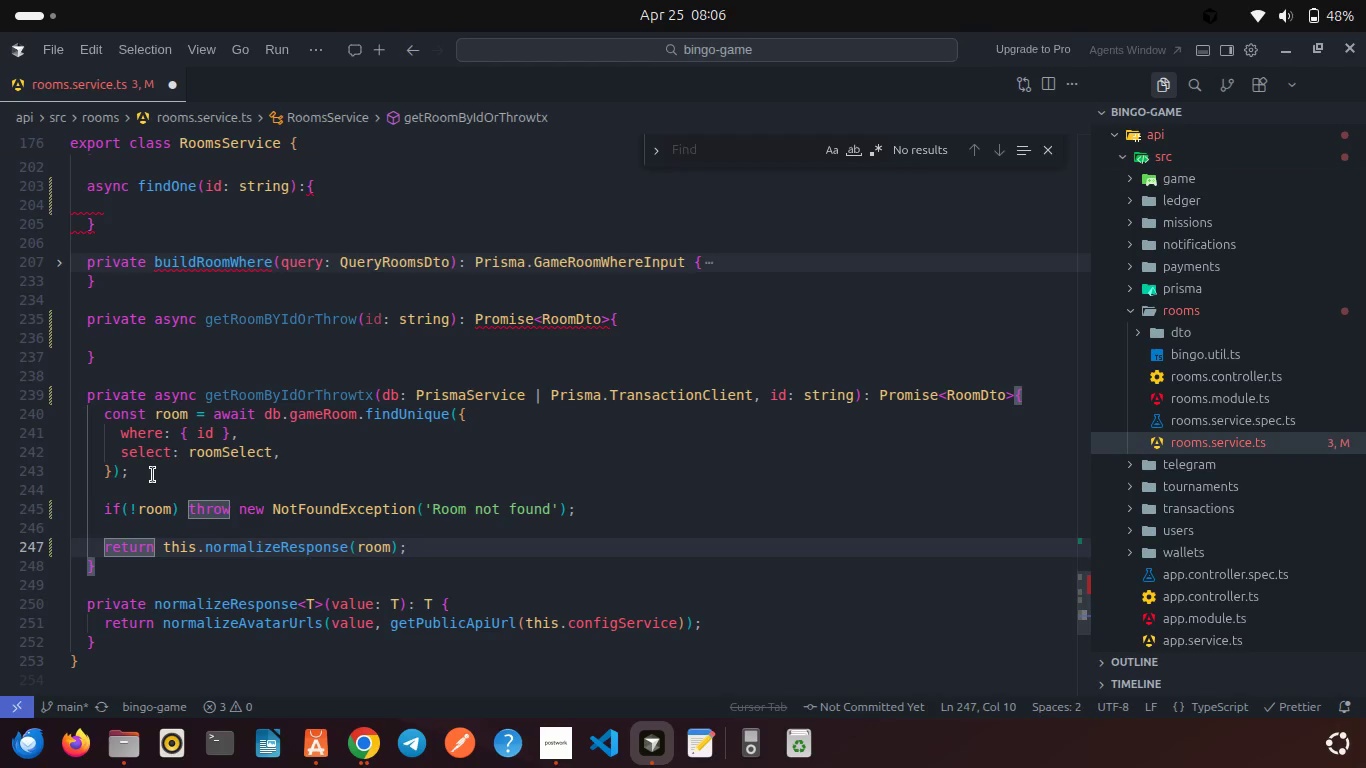 
wait(5.15)
 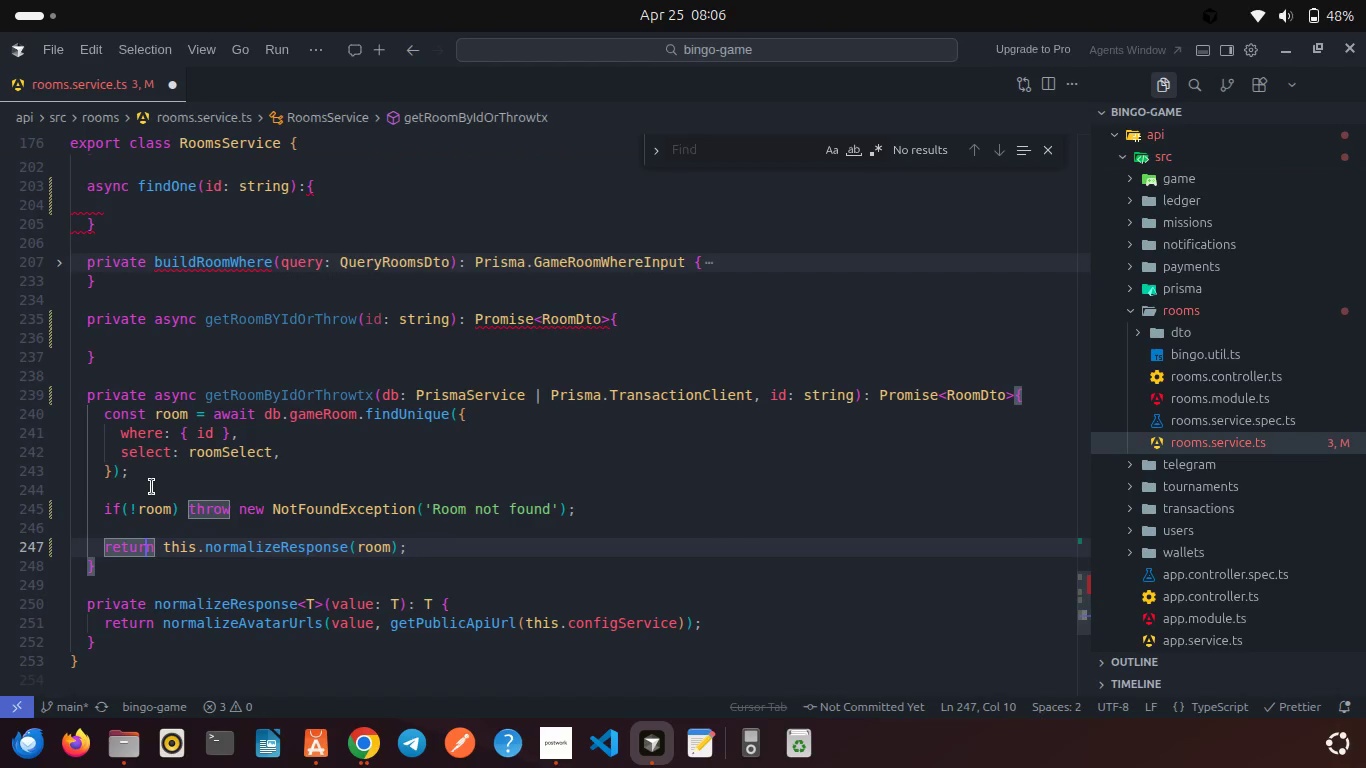 
left_click([157, 498])
 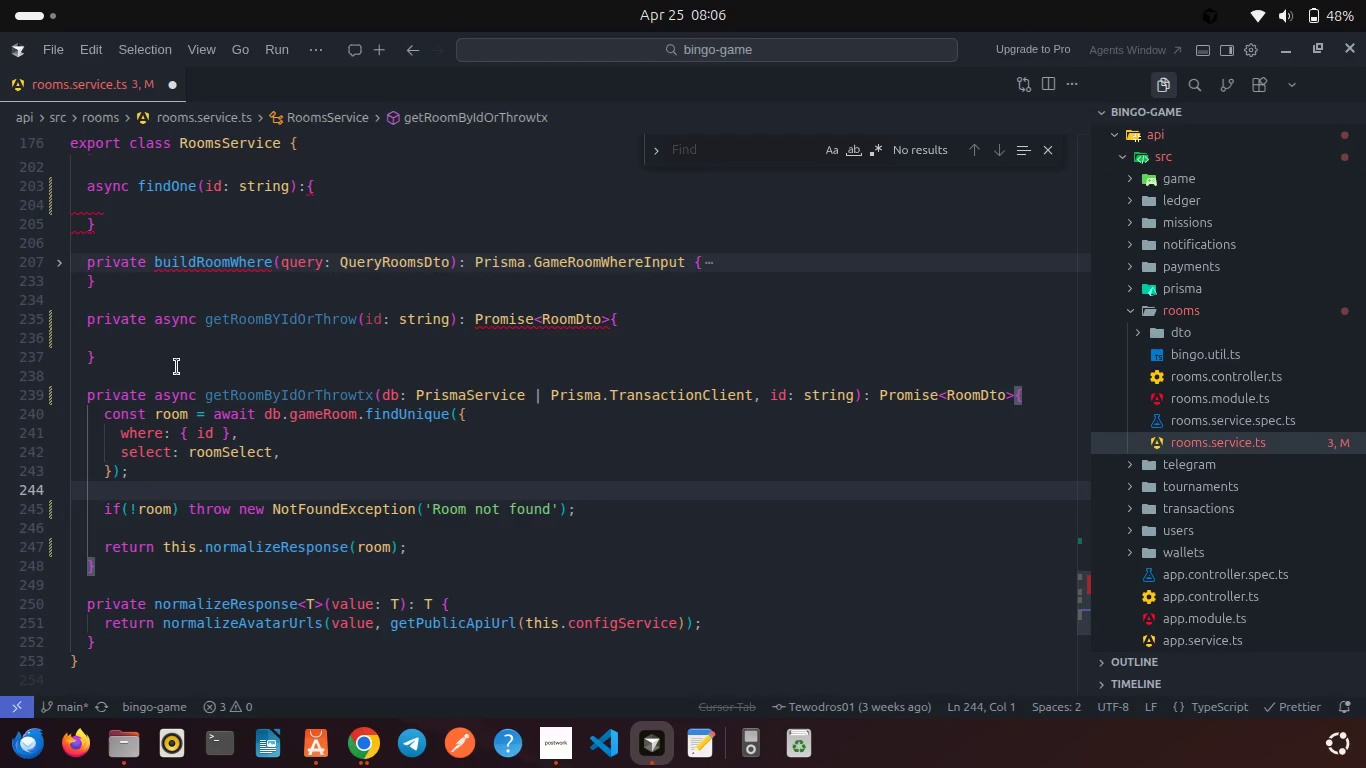 
left_click([115, 331])
 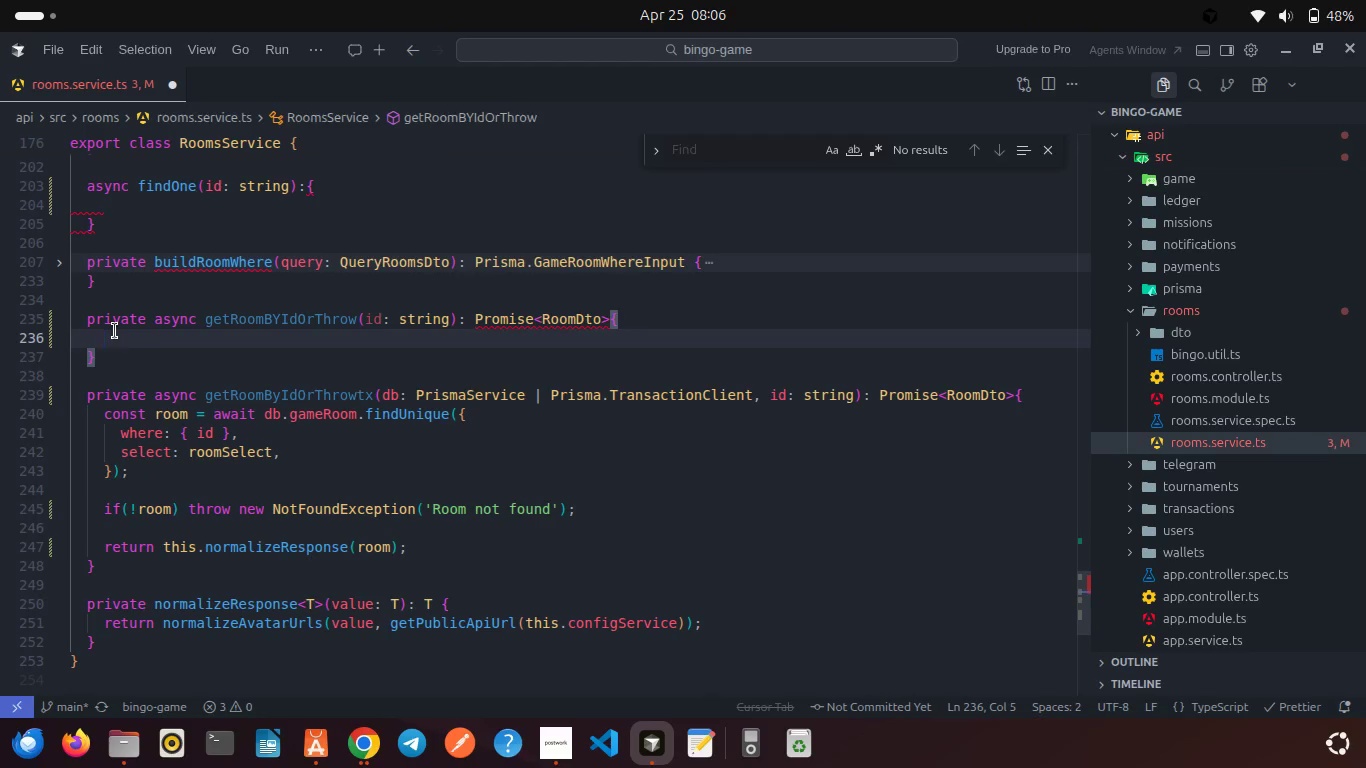 
key(Backspace)
 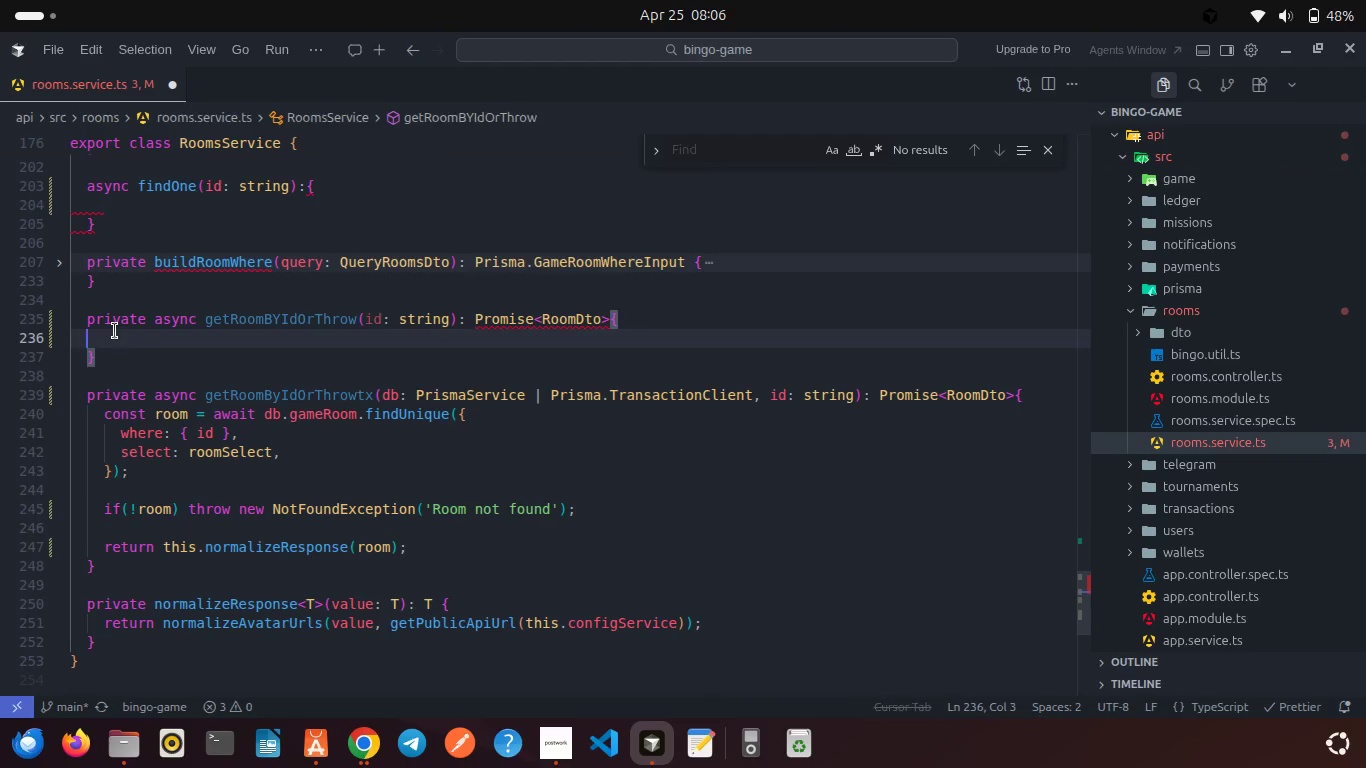 
key(Backspace)
 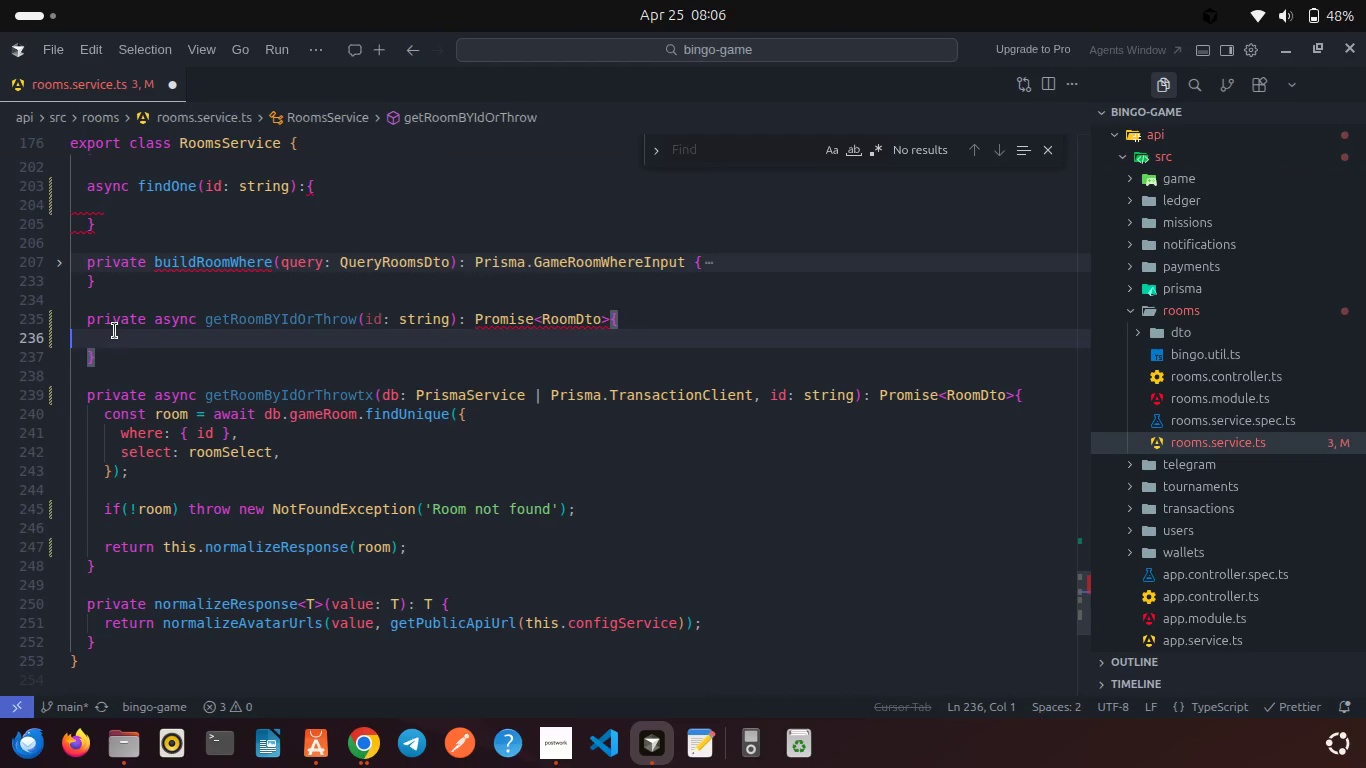 
key(Backspace)
 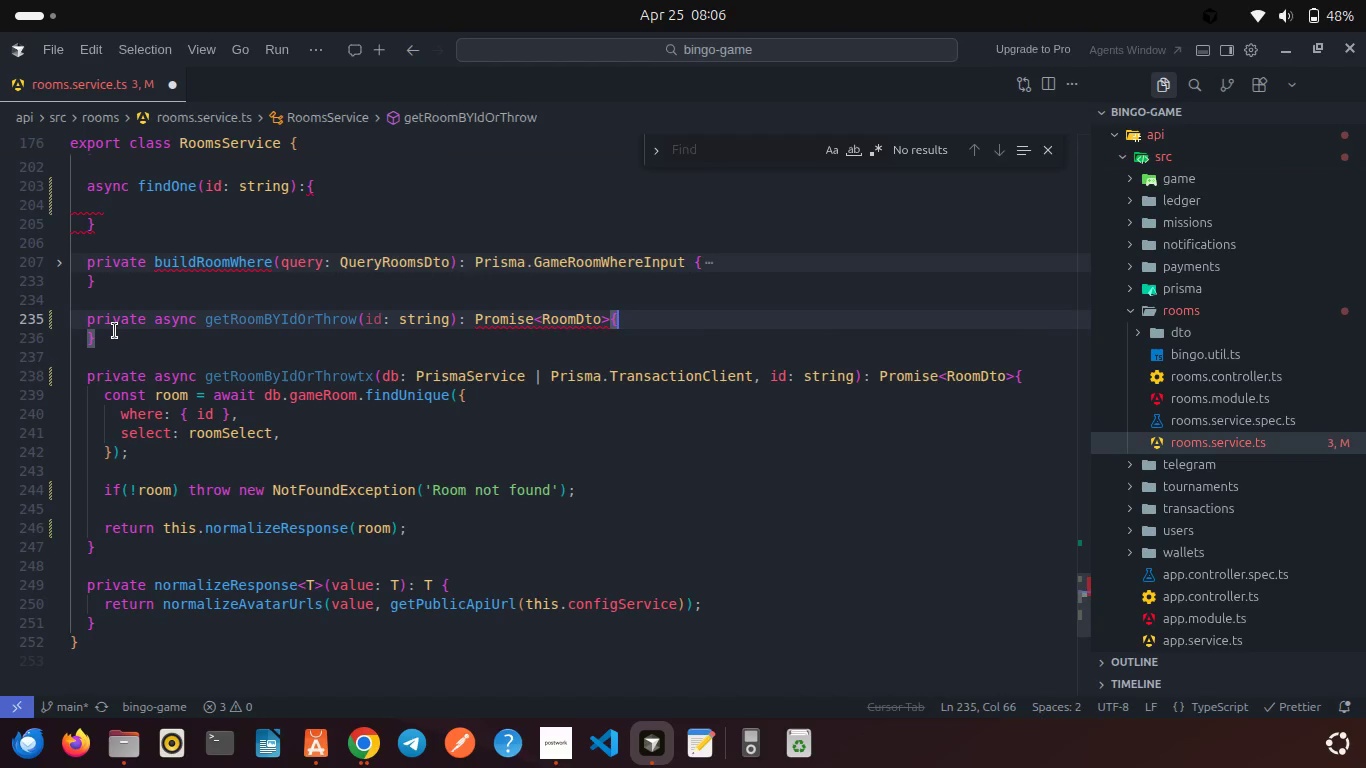 
key(Enter)
 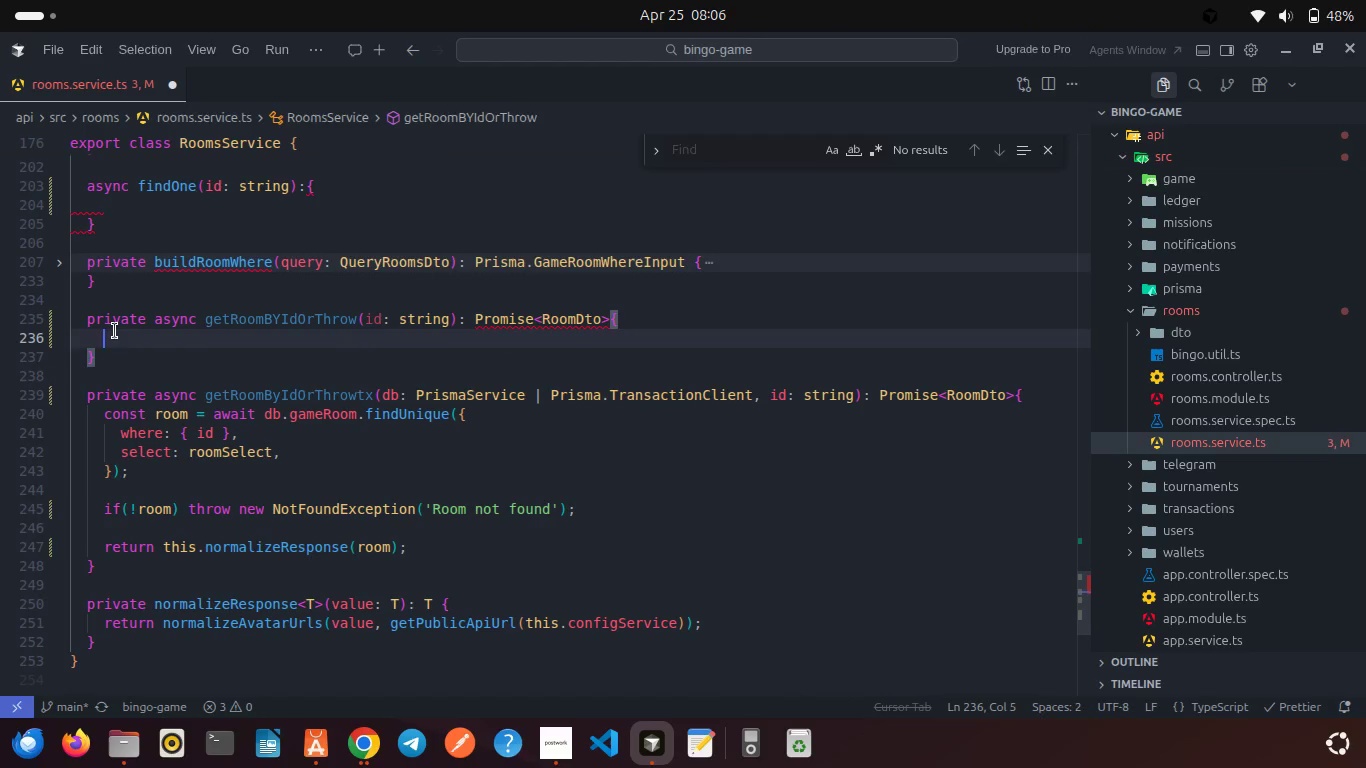 
type(ret)
 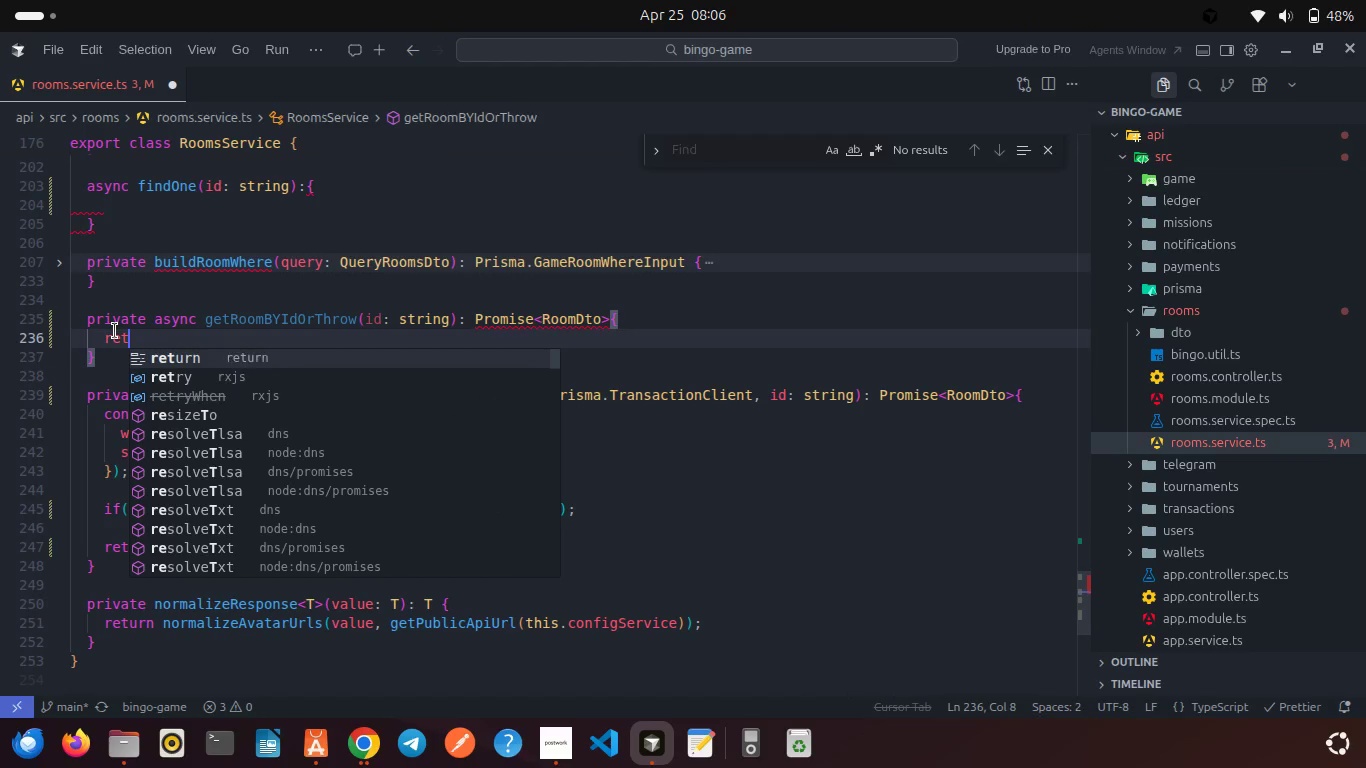 
key(Enter)
 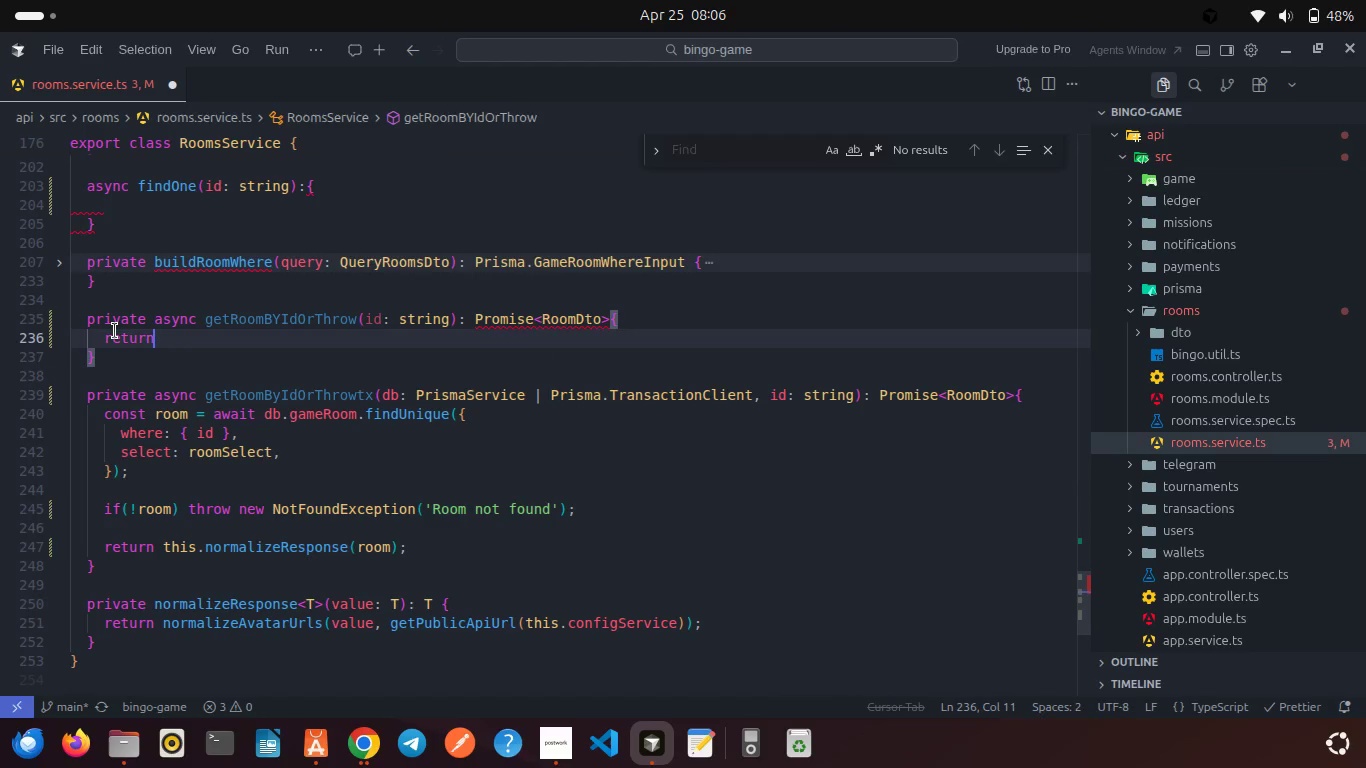 
type( this.g)
 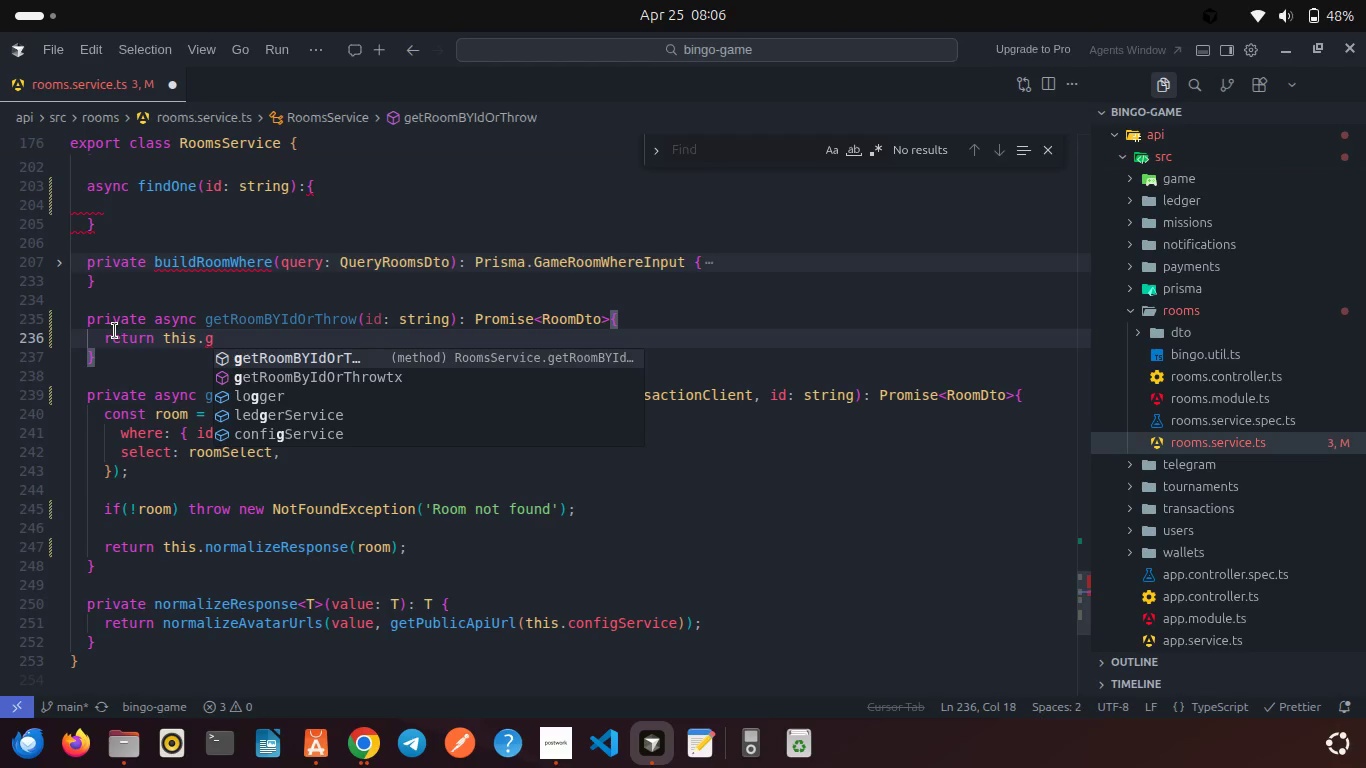 
key(ArrowDown)
 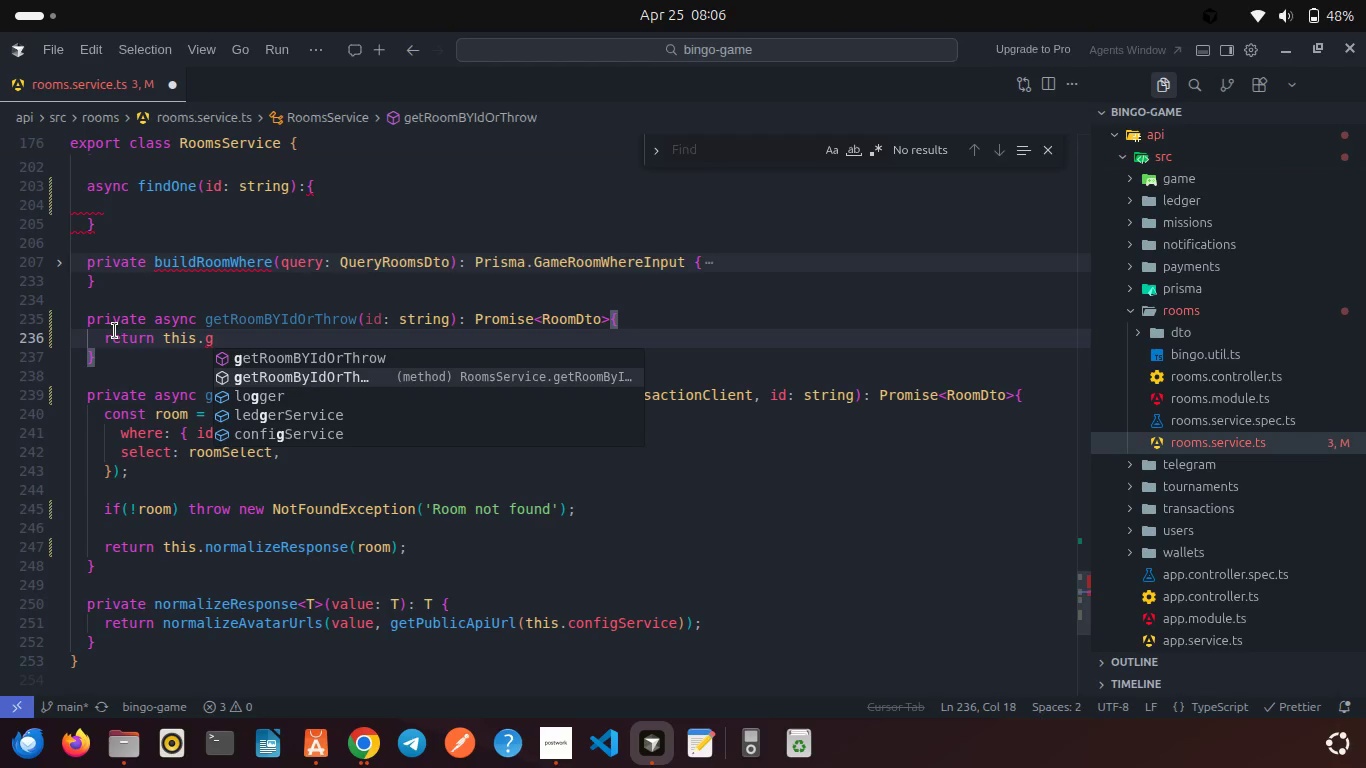 
key(Enter)
 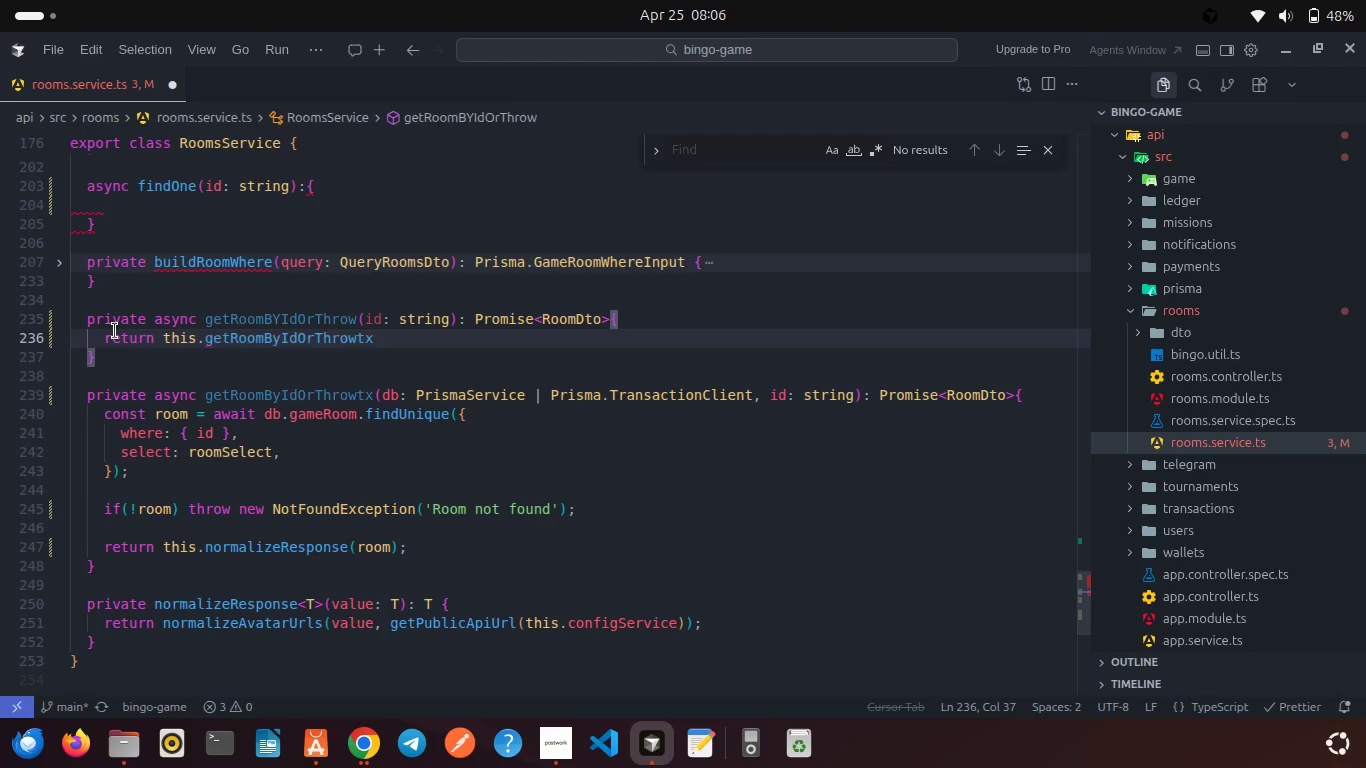 
key(Shift+9)
 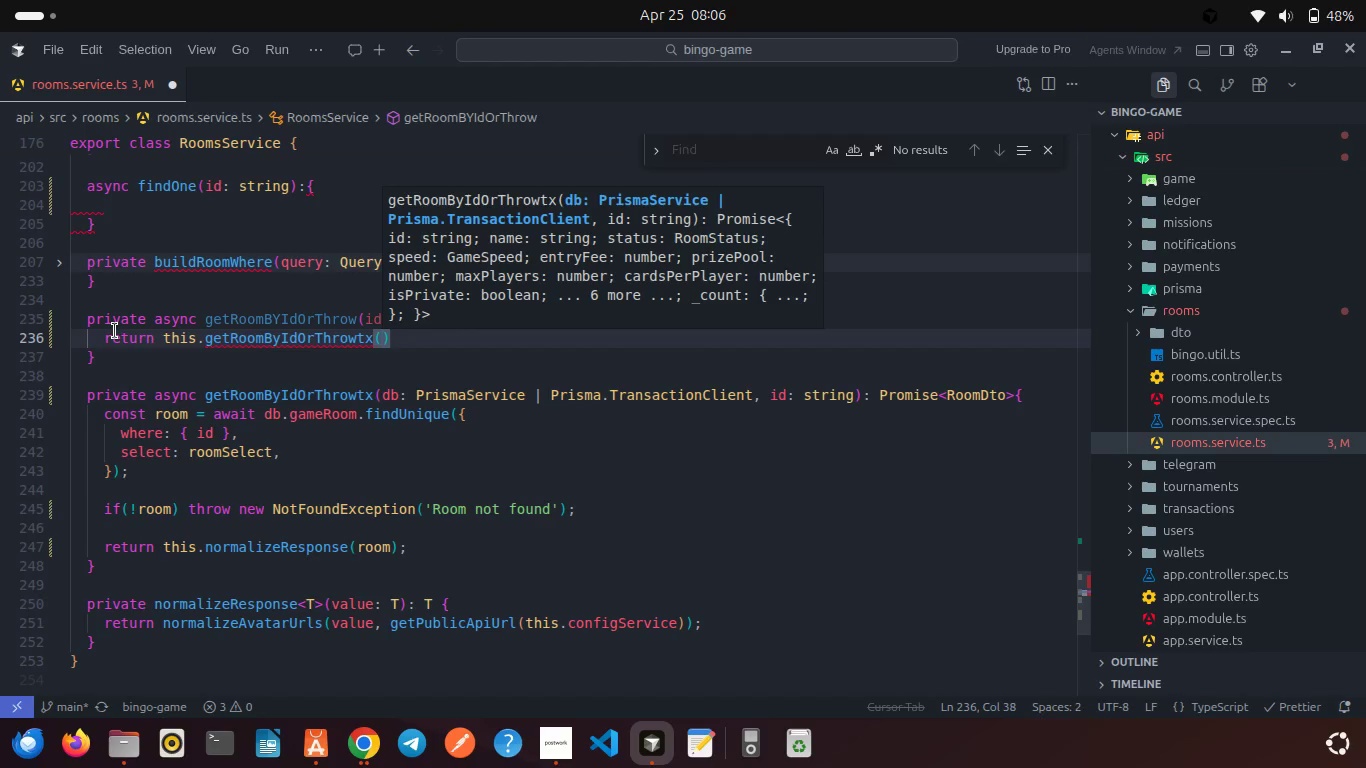 
wait(6.1)
 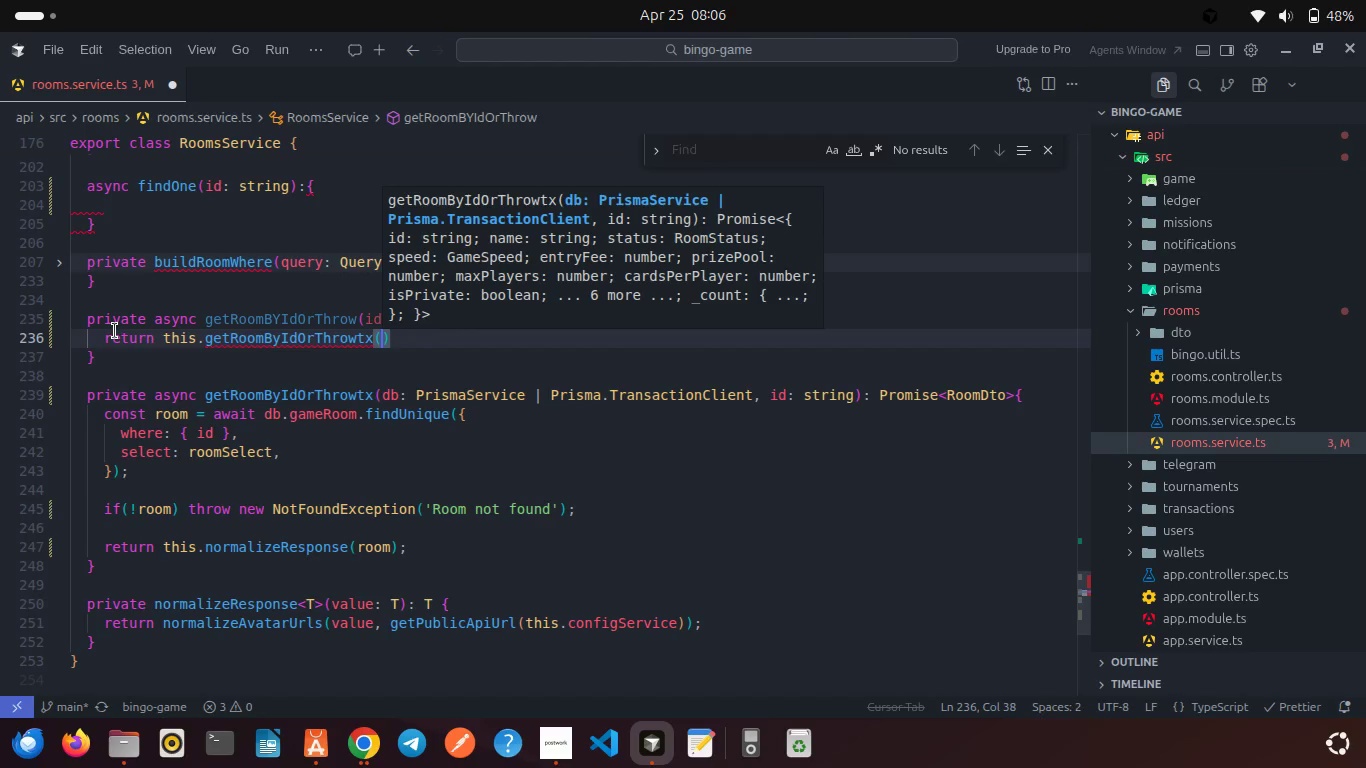 
type(th)
 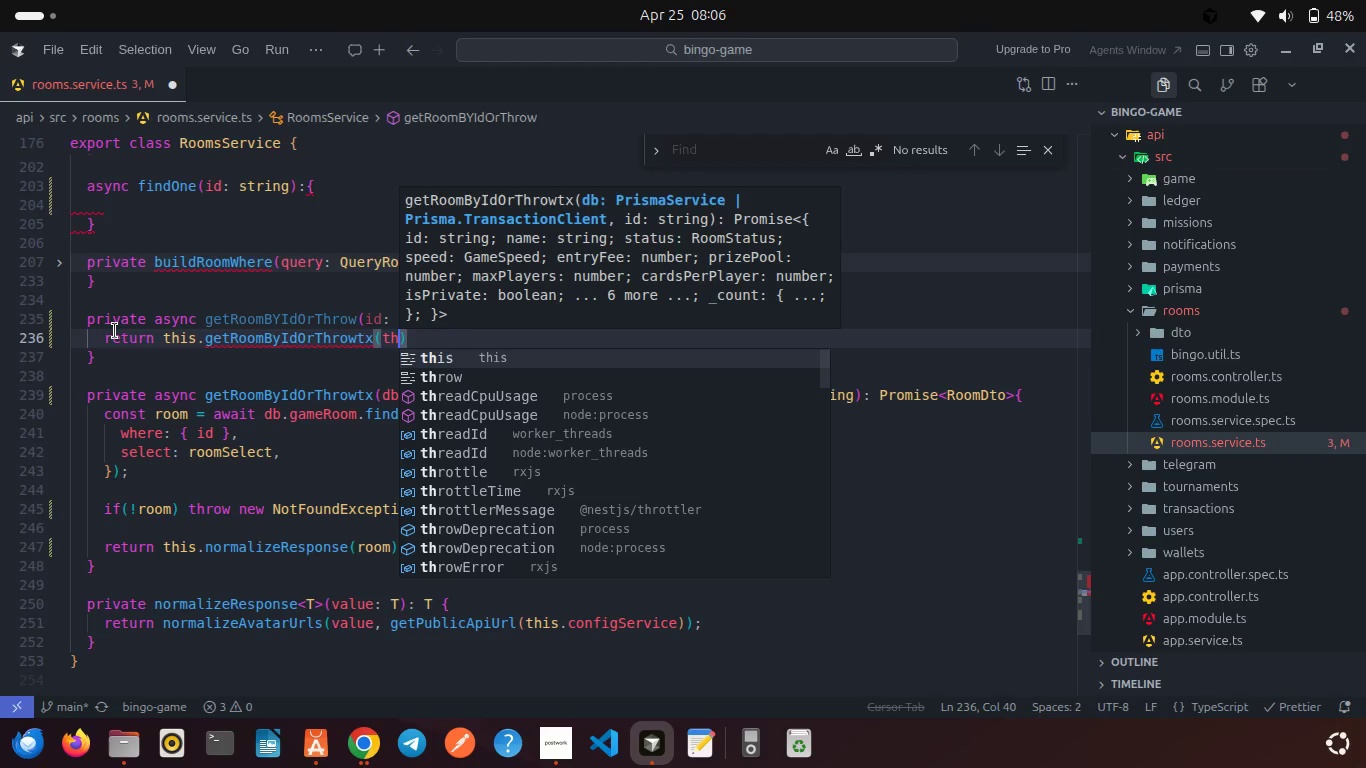 
key(Enter)
 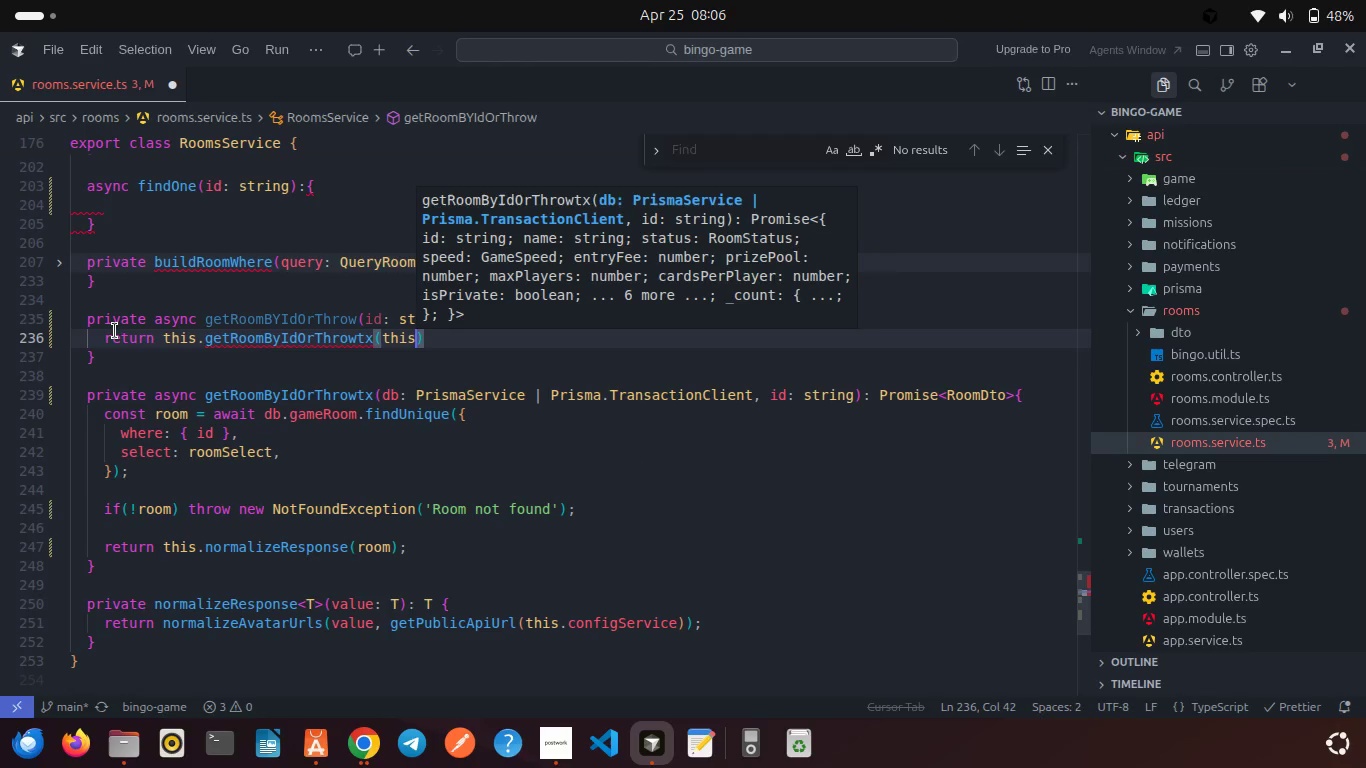 
type(.pr)
 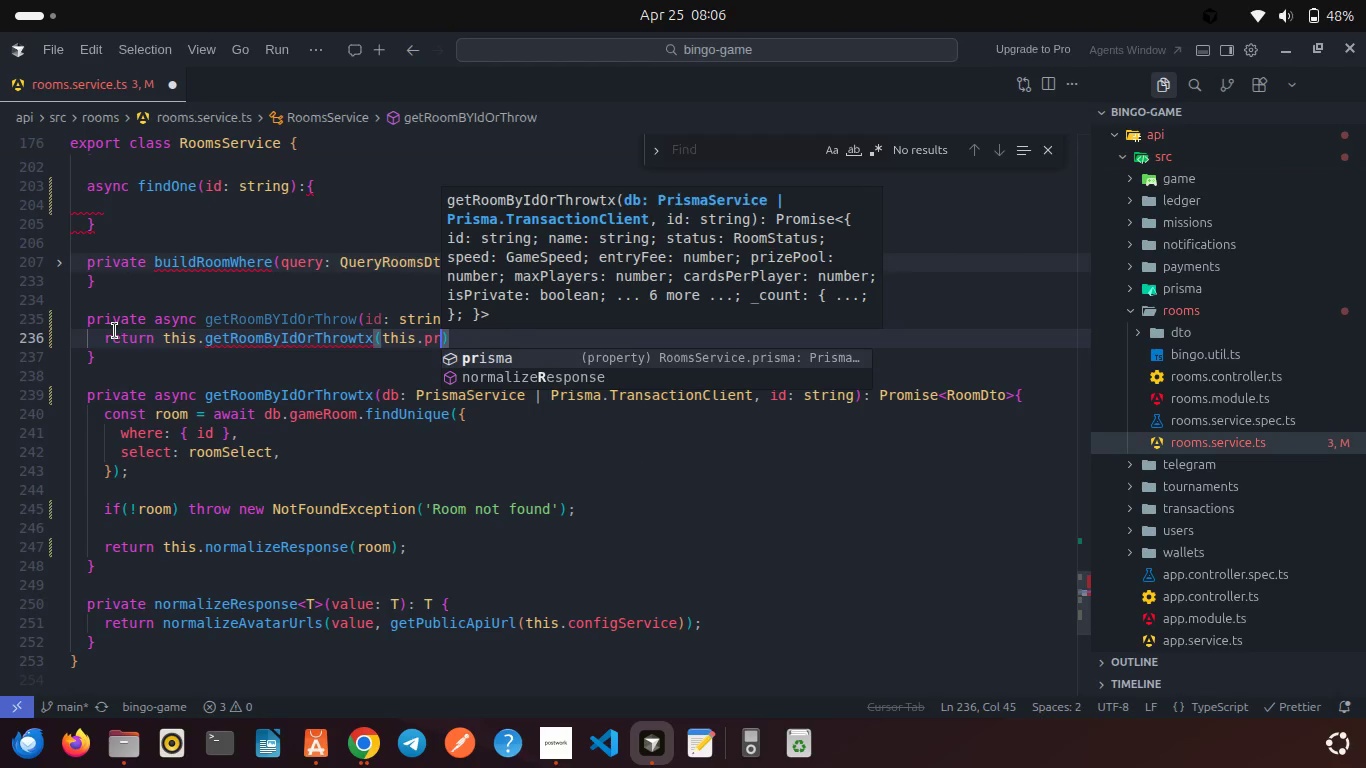 
key(Enter)
 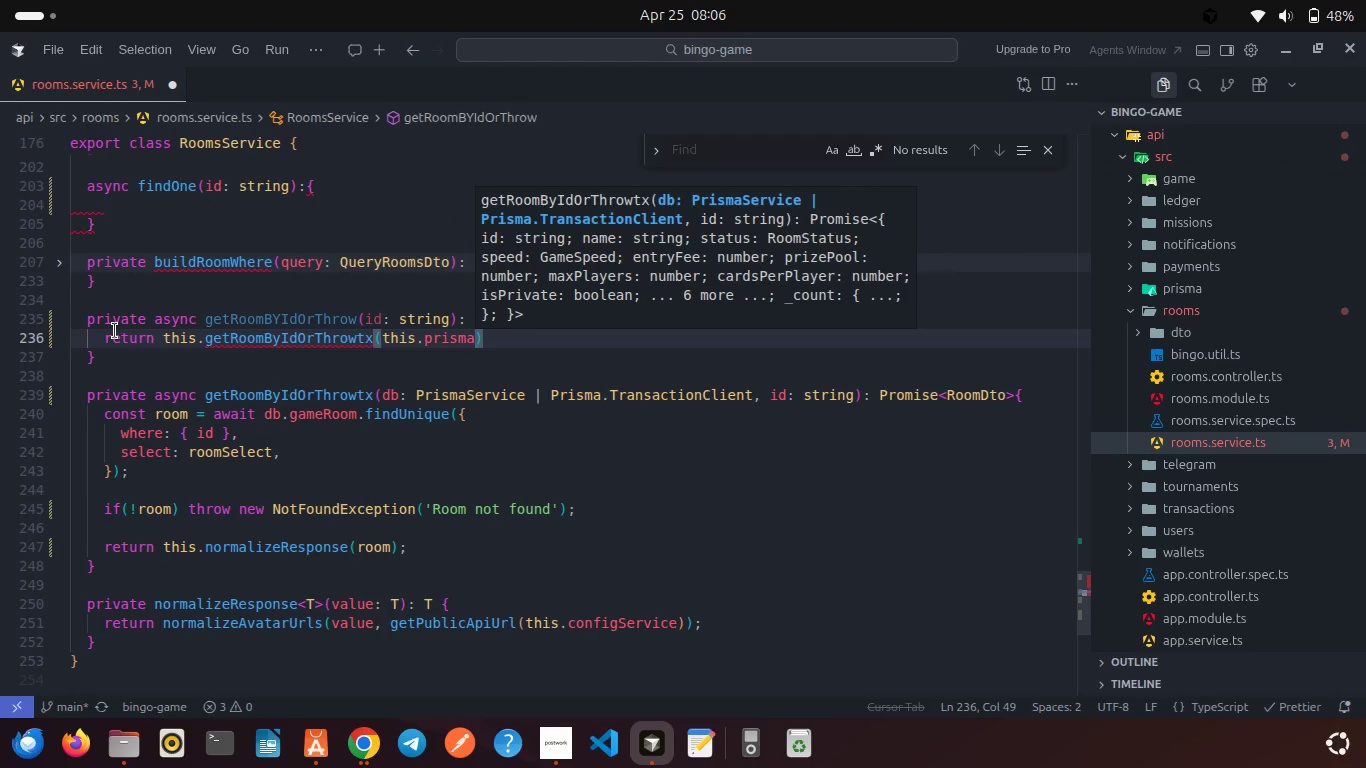 
type(, id)
 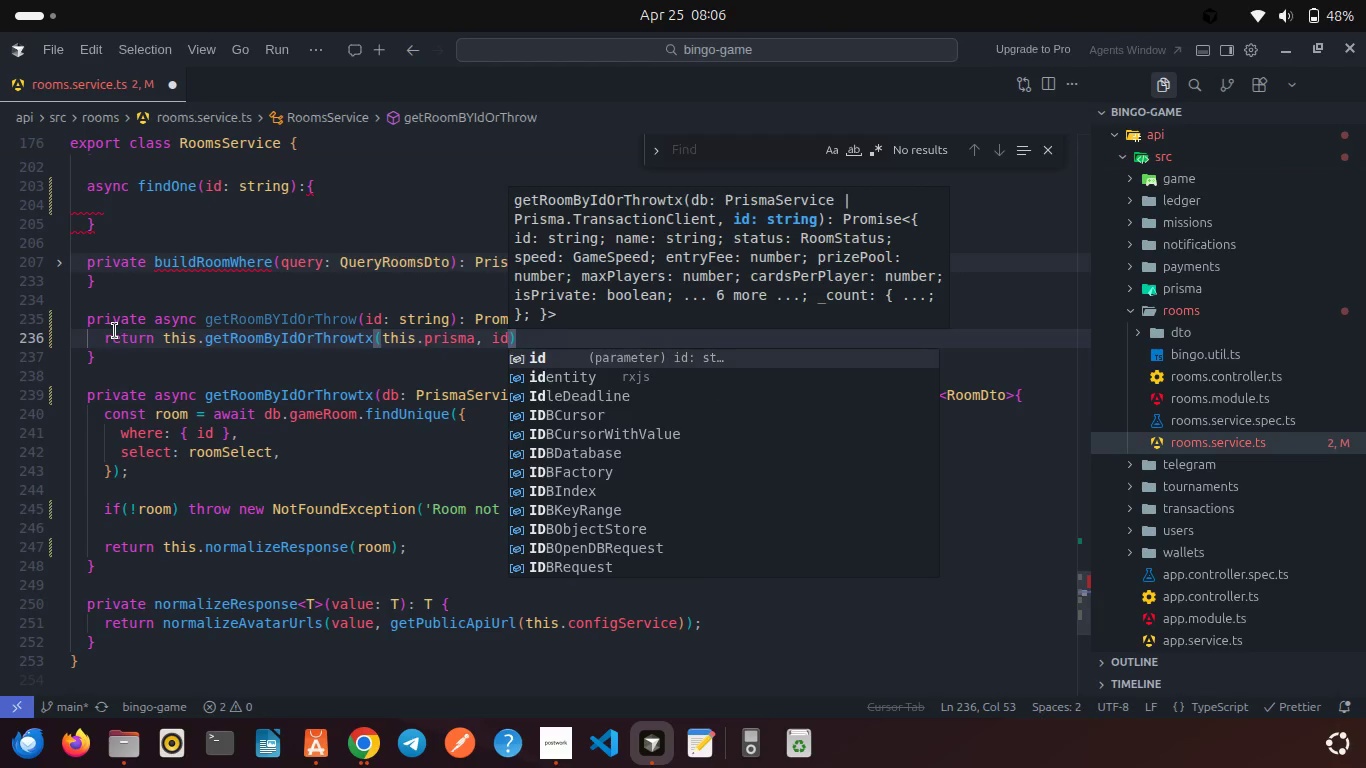 
left_click([90, 359])
 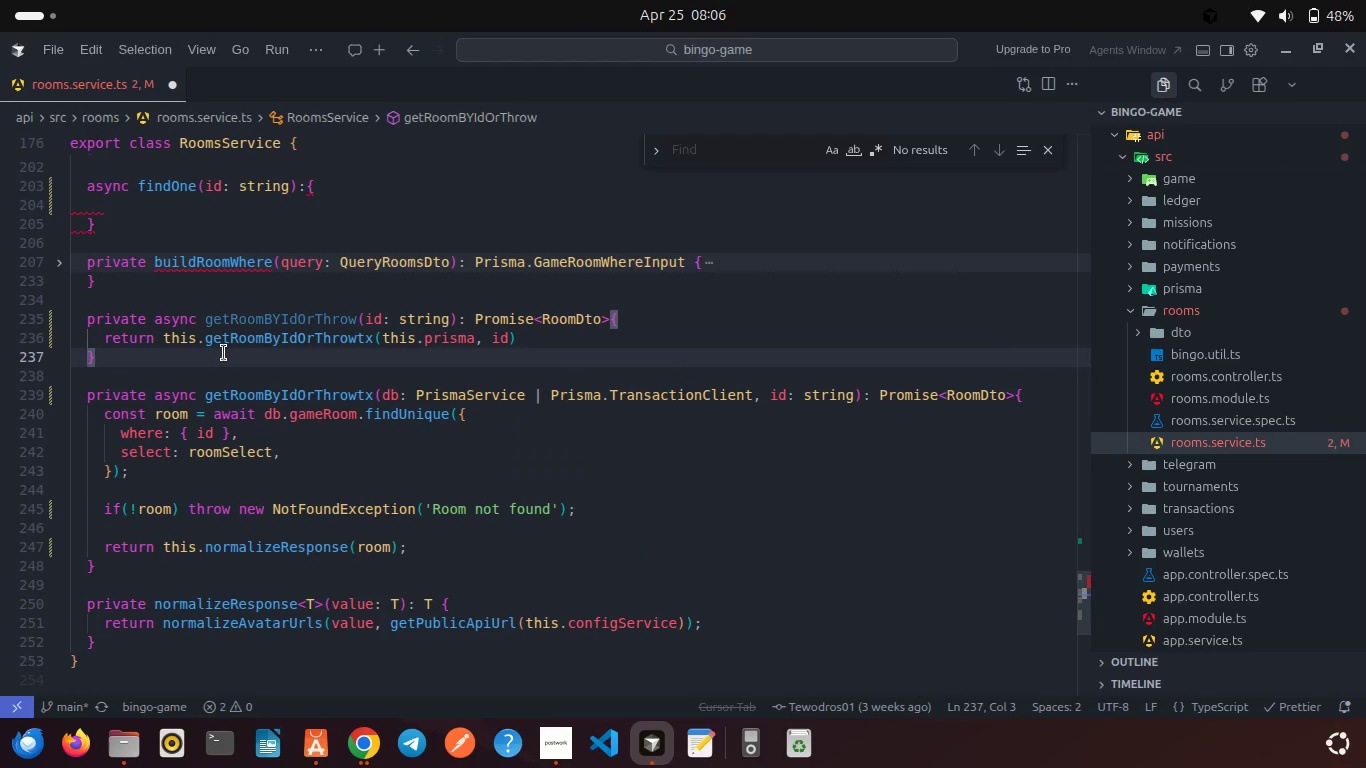 
key(Control+S)
 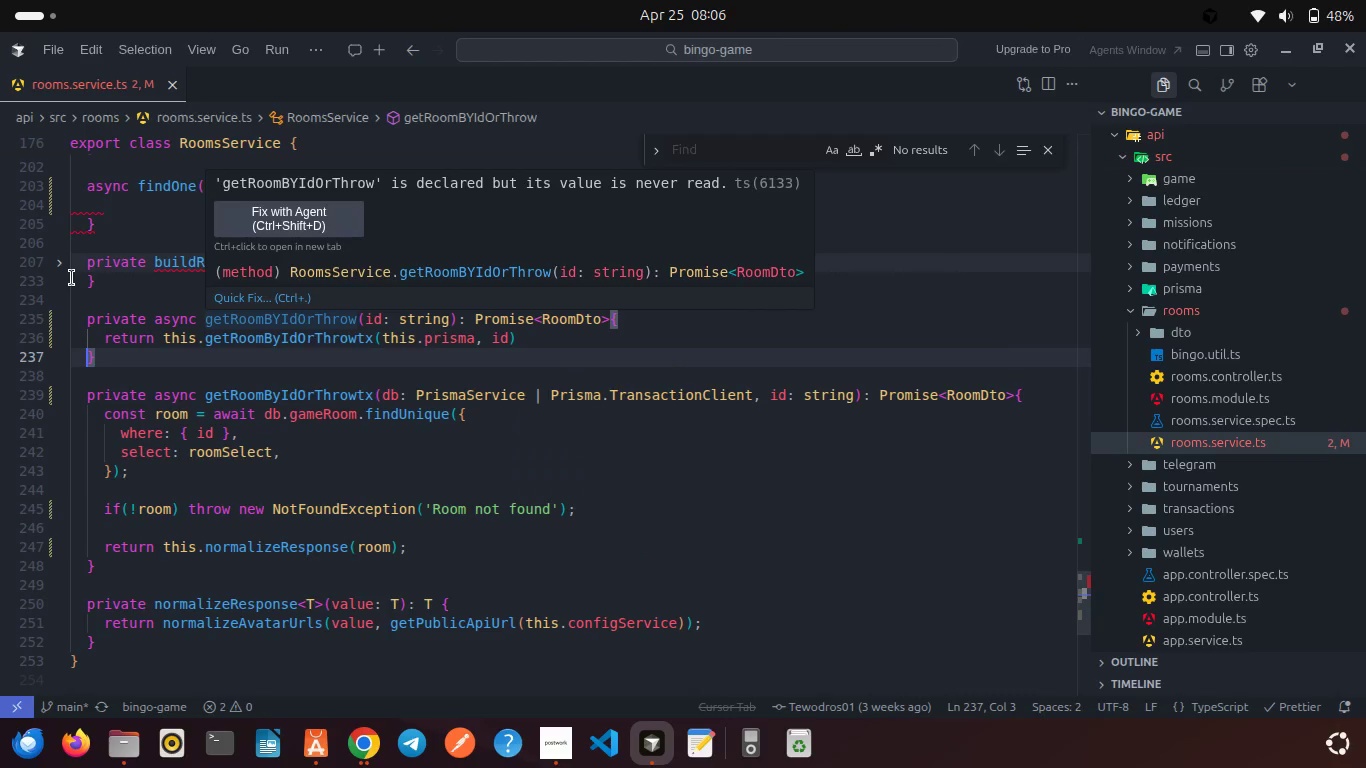 
left_click([66, 265])
 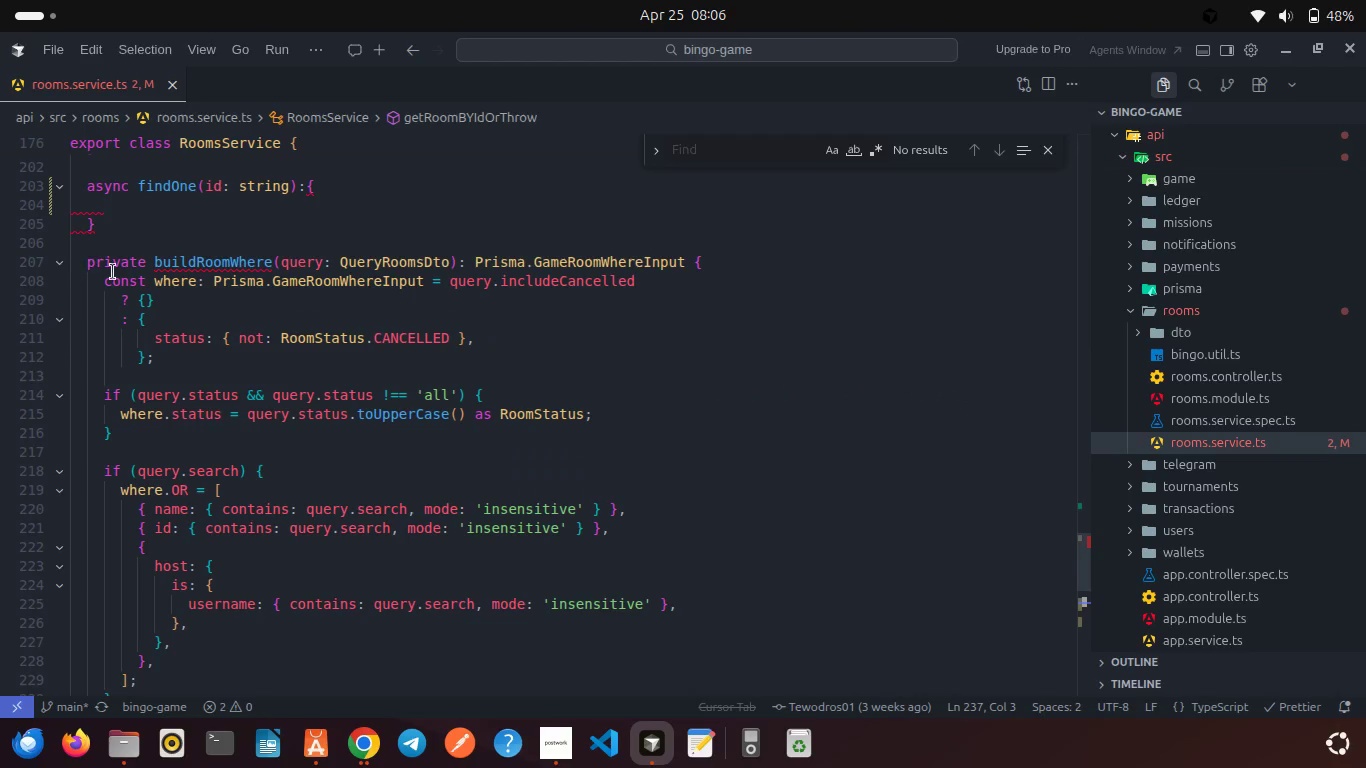 
left_click([136, 283])
 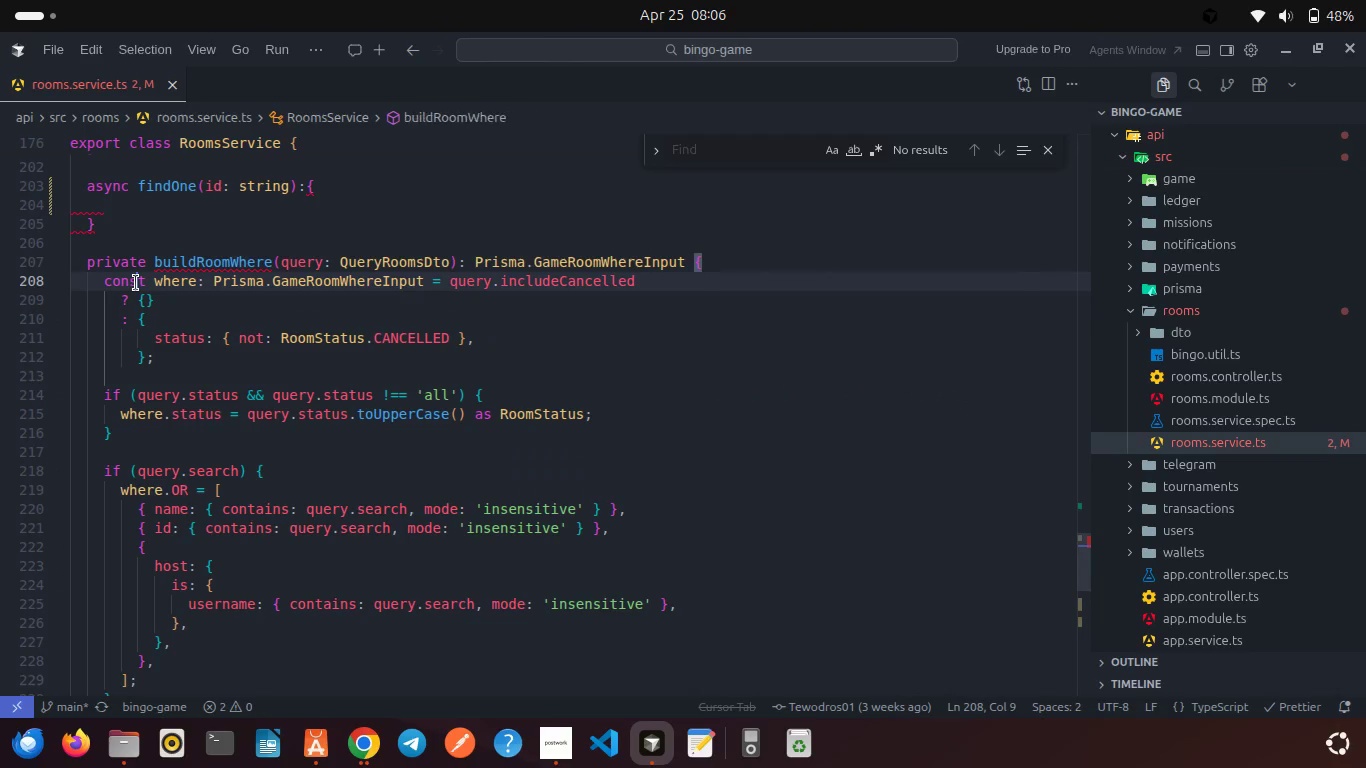 
scroll: coordinate [136, 283], scroll_direction: down, amount: 4.0
 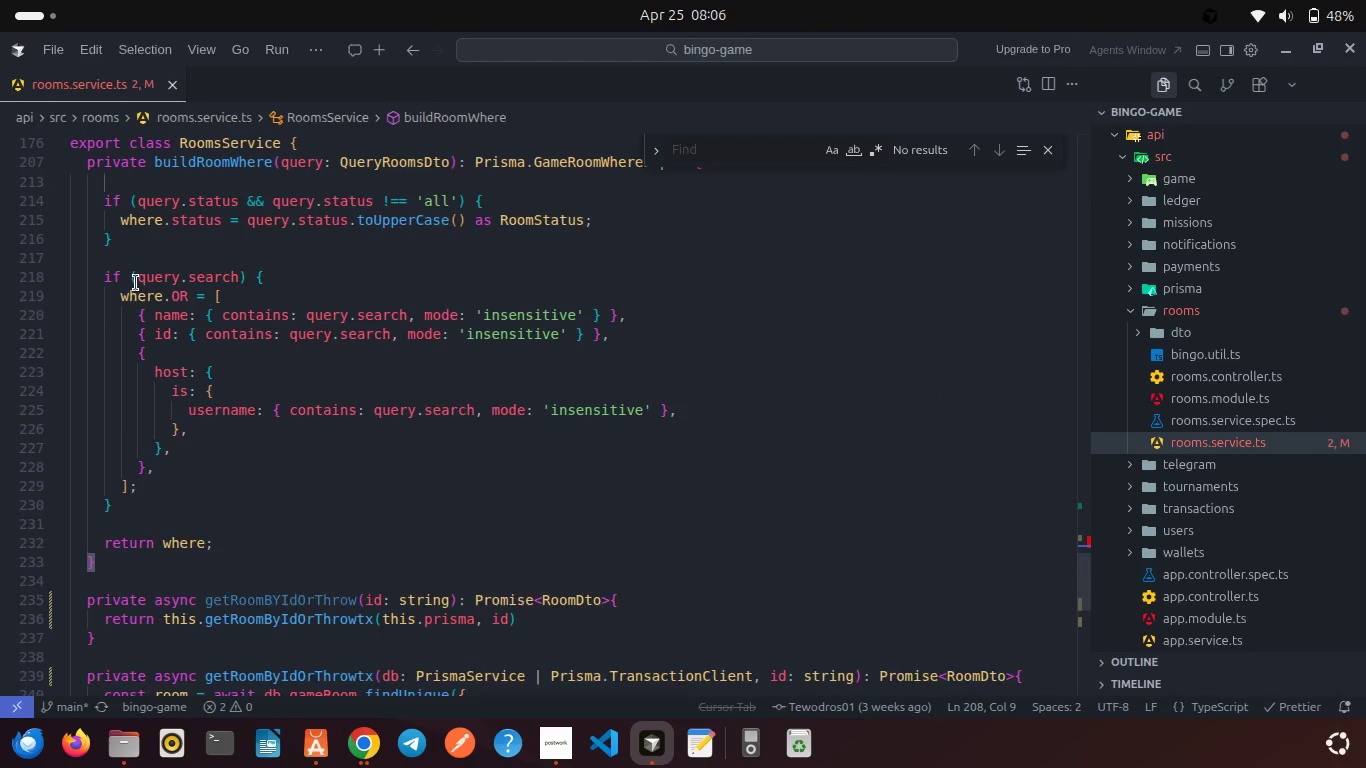 
scroll: coordinate [136, 283], scroll_direction: up, amount: 4.0
 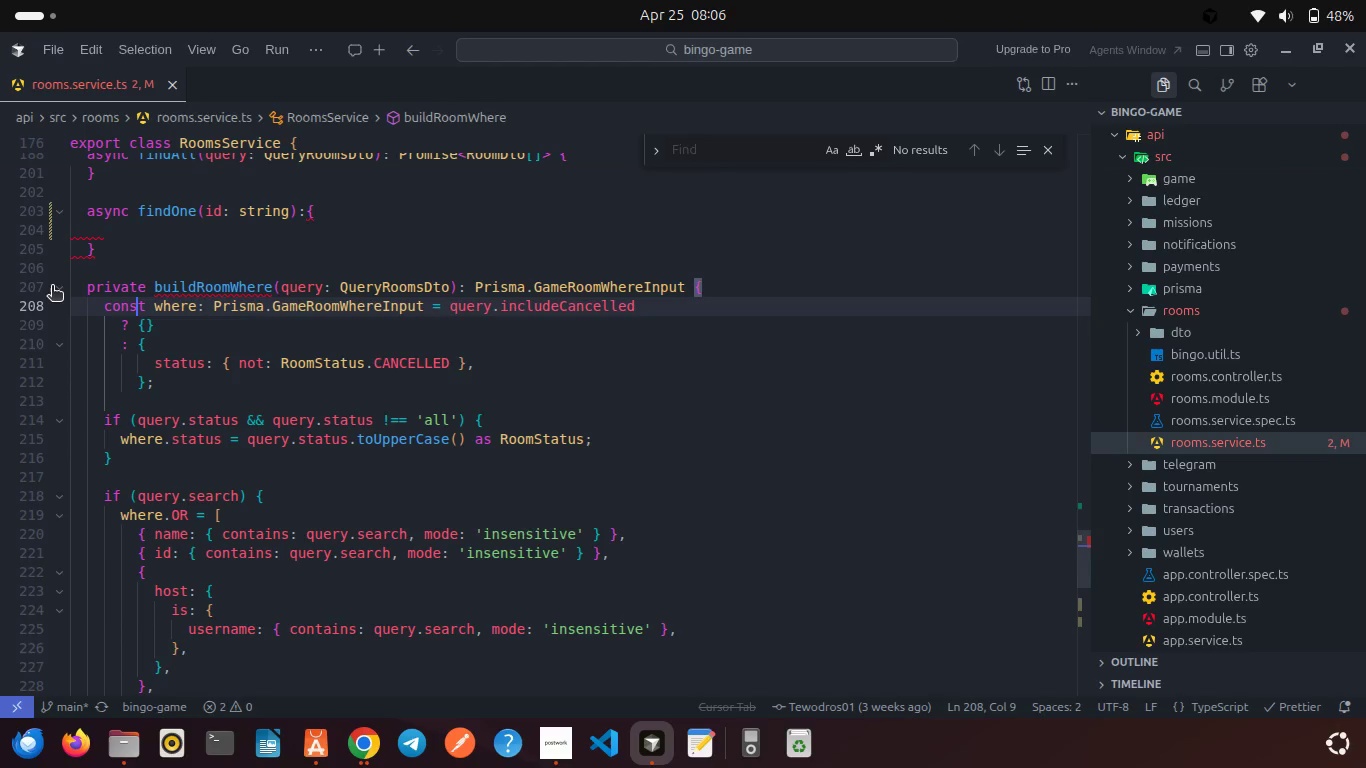 
left_click([60, 284])
 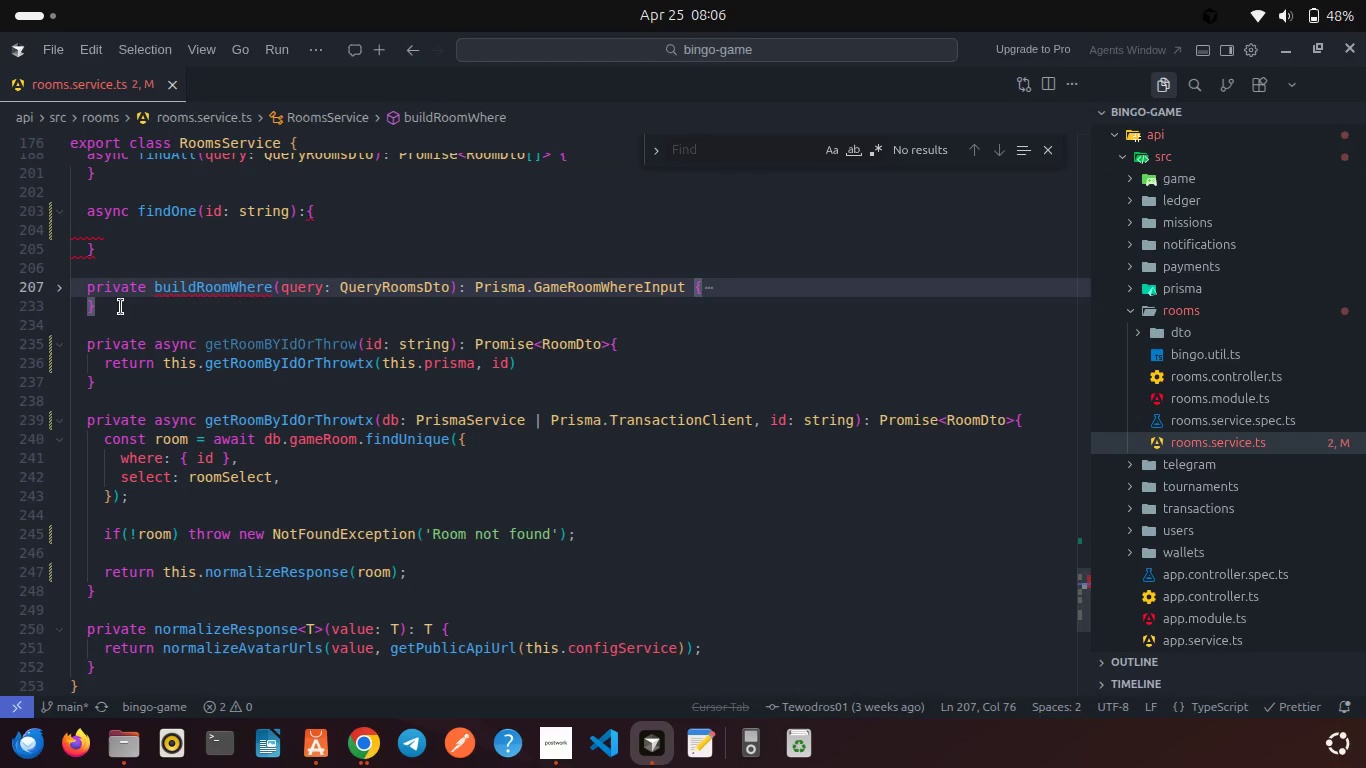 
left_click([129, 309])
 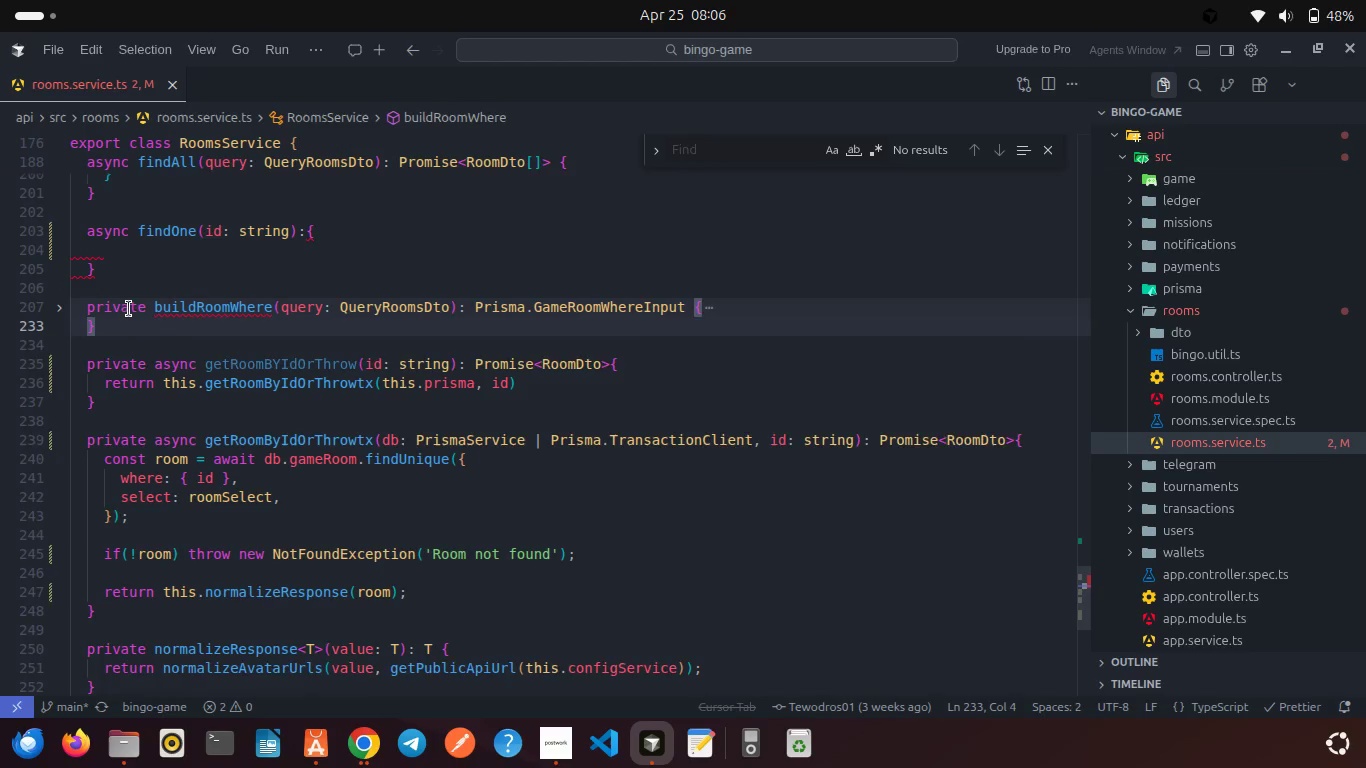 
scroll: coordinate [129, 309], scroll_direction: up, amount: 1.0
 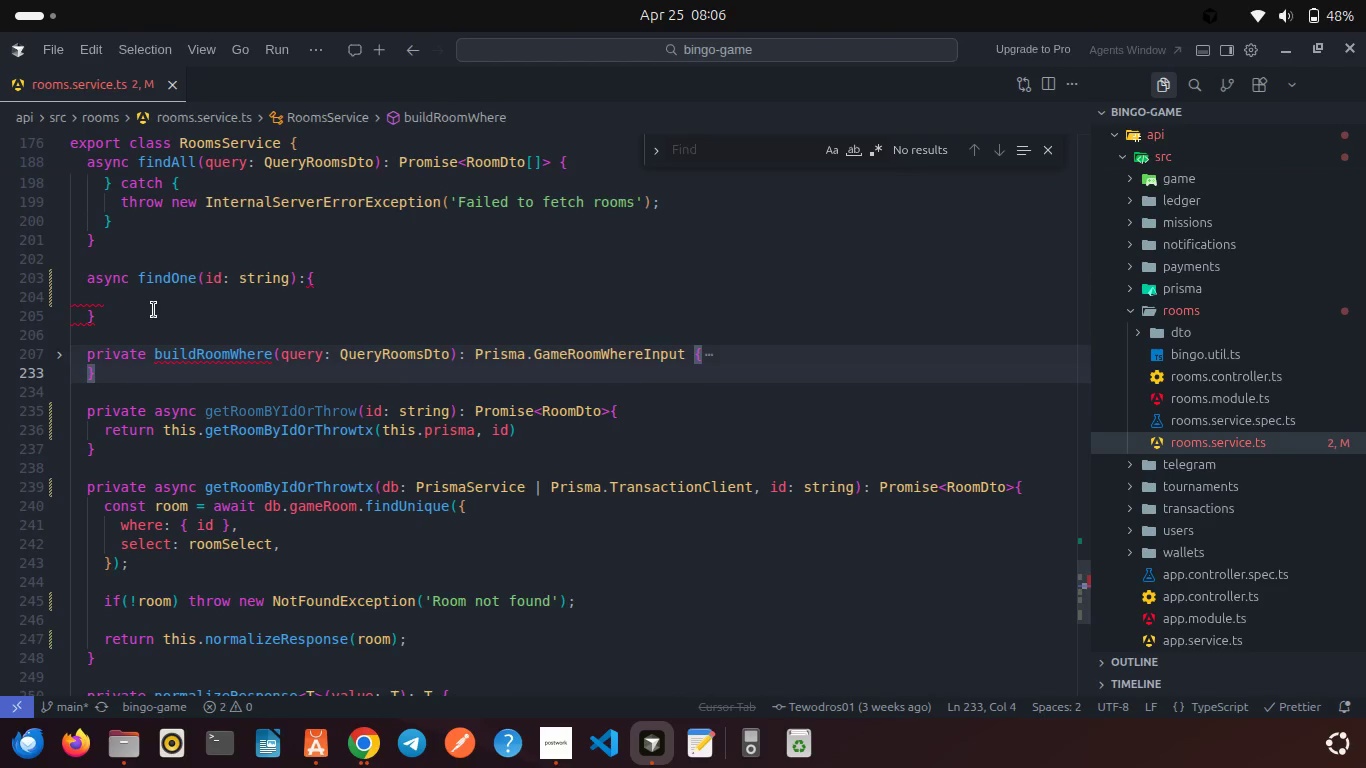 
left_click([154, 310])
 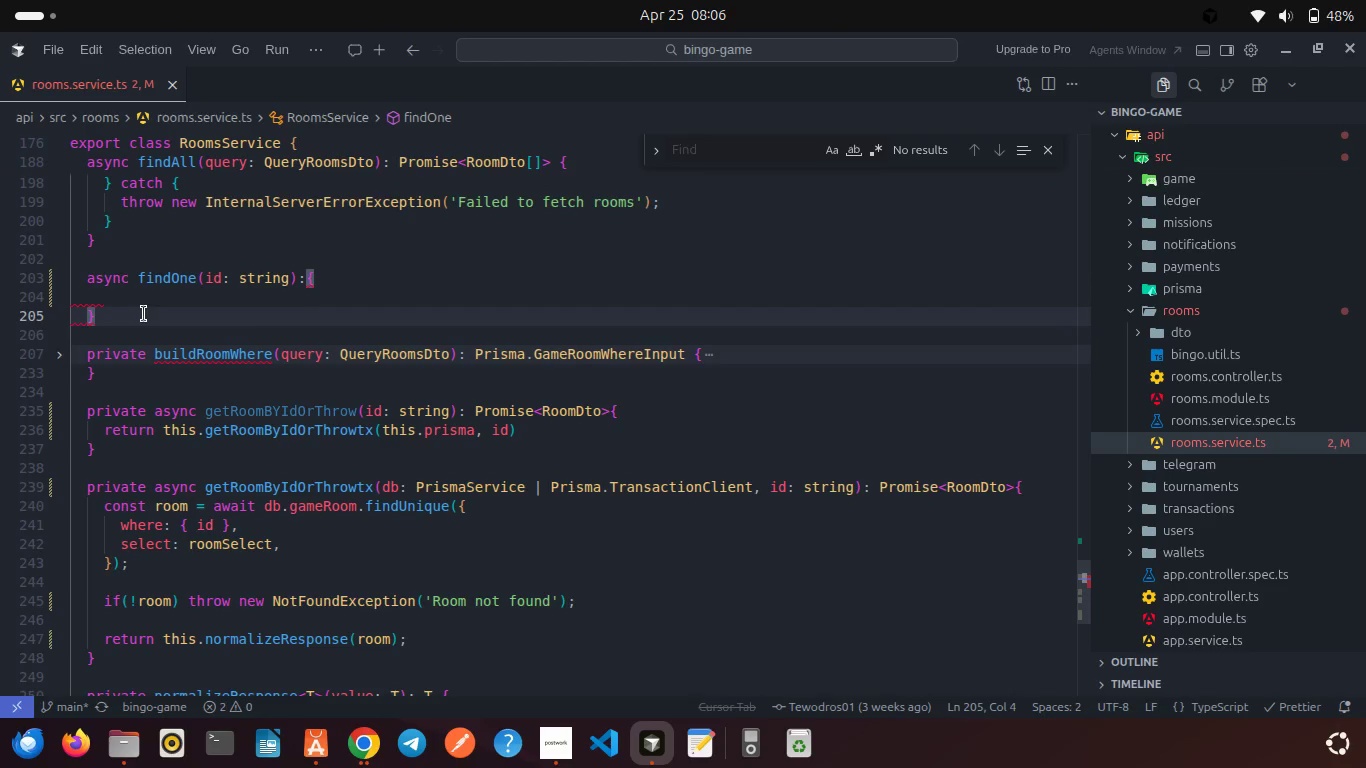 
left_click_drag(start_coordinate=[144, 314], to_coordinate=[41, 284])
 